 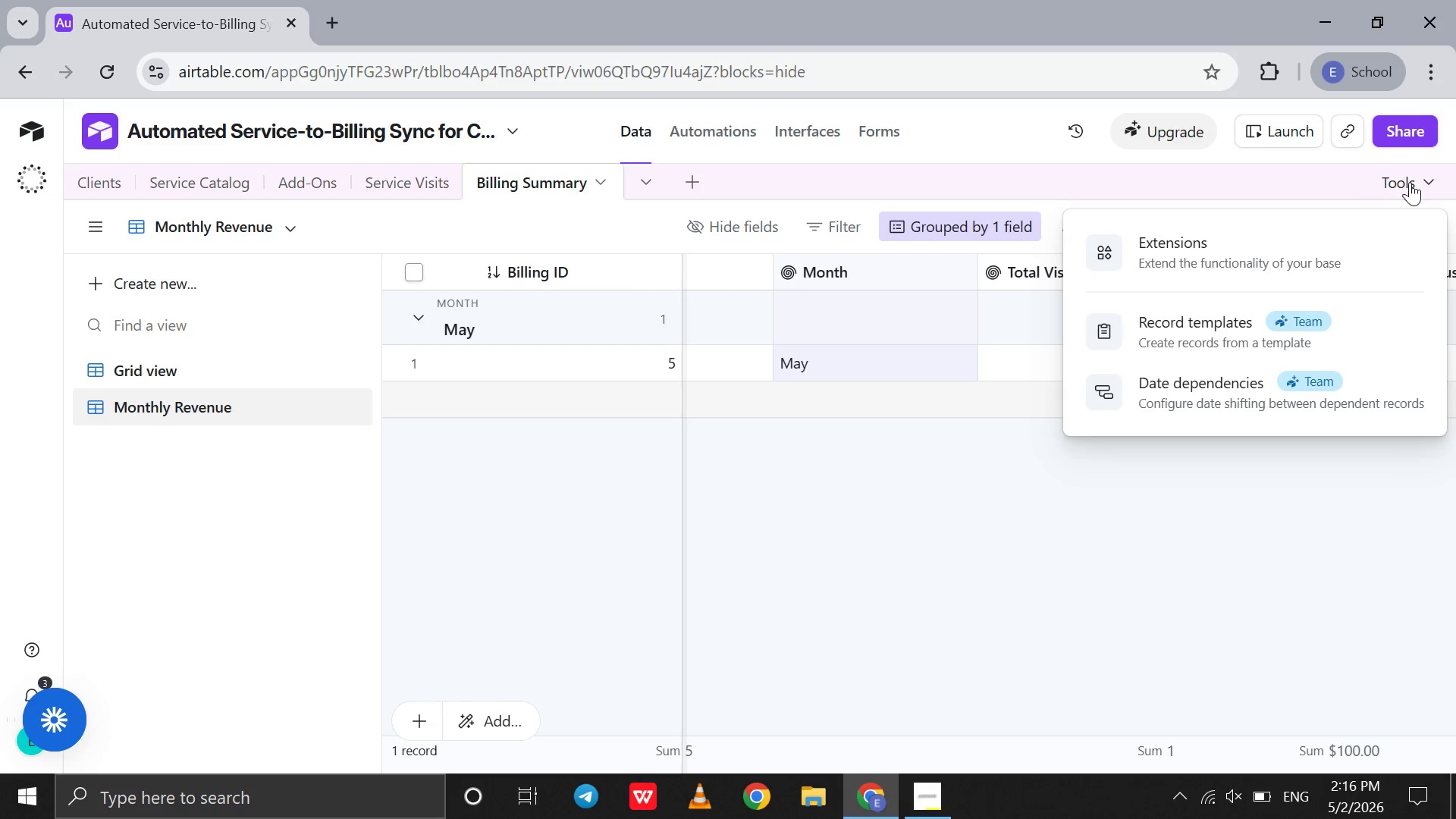 
left_click([1323, 236])
 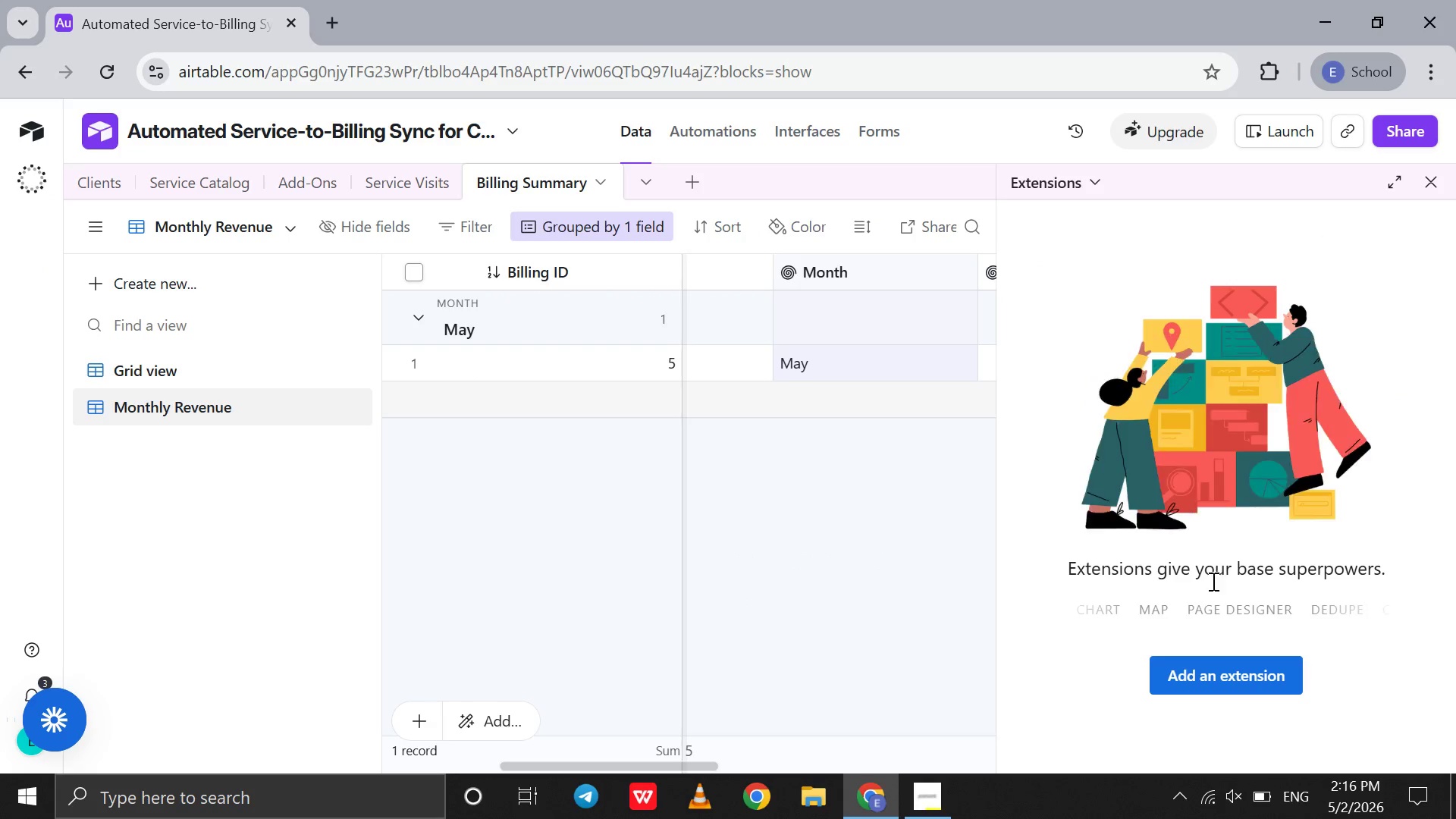 
left_click([1201, 660])
 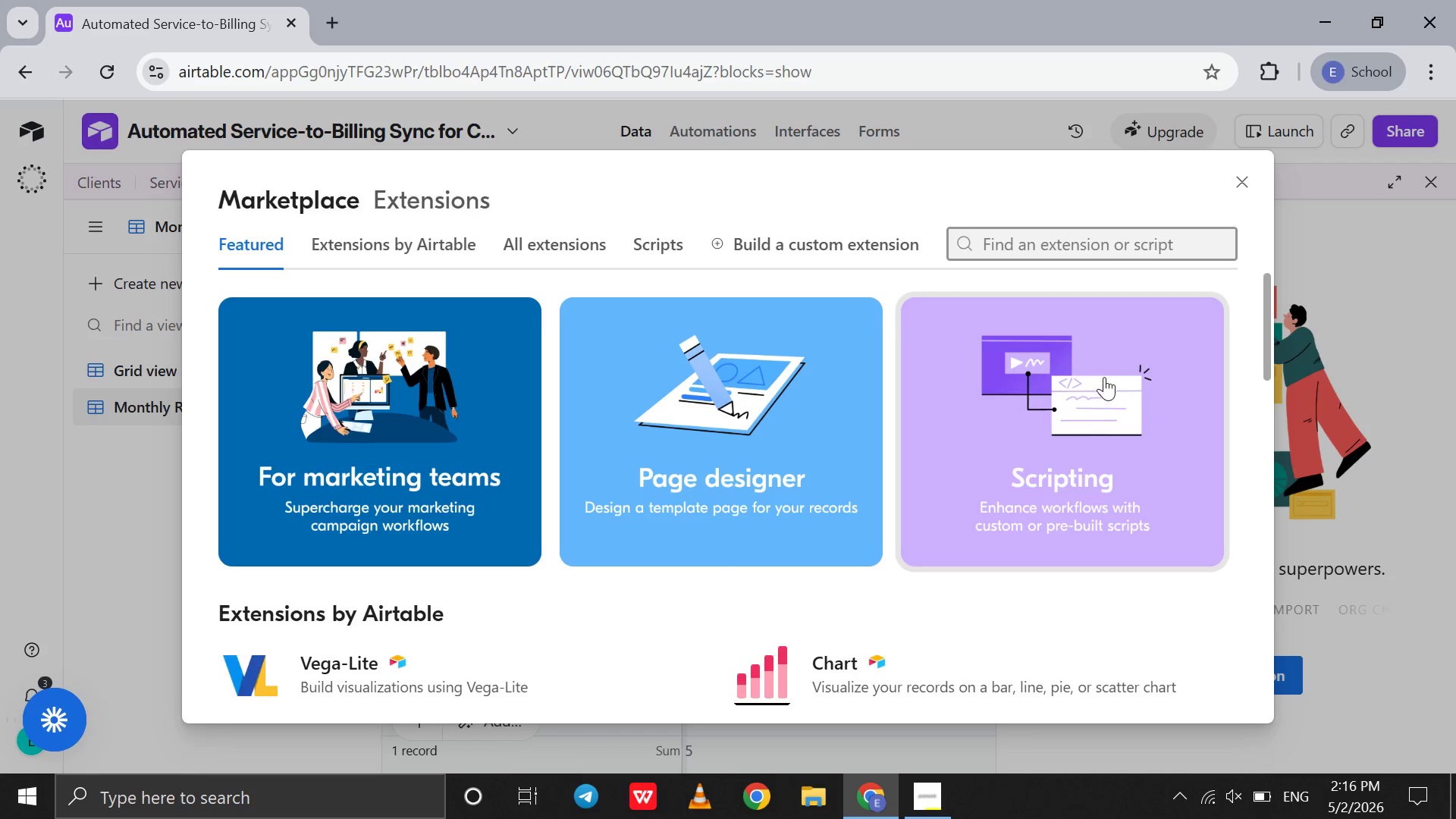 
type(bas)
 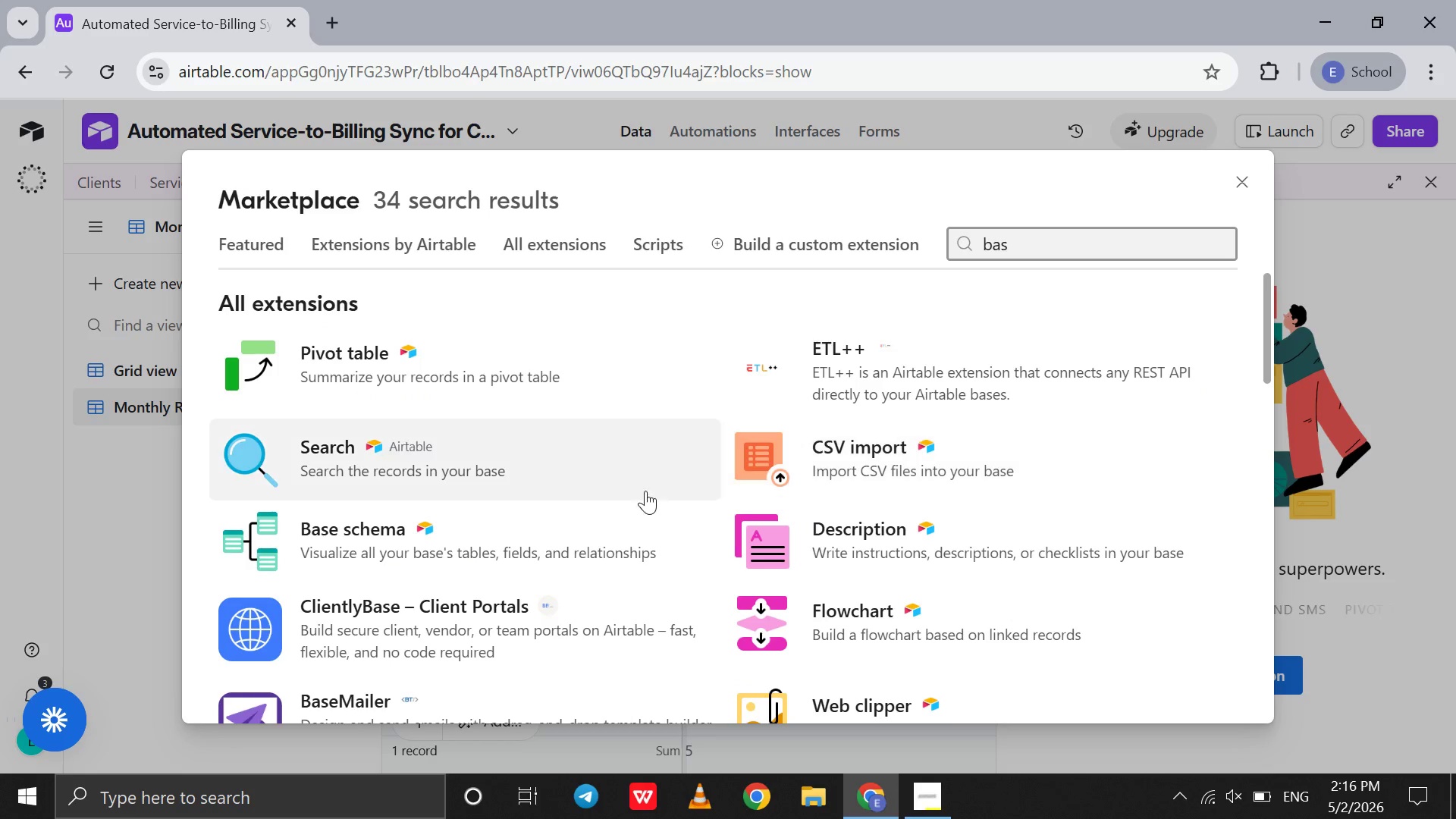 
left_click([614, 517])
 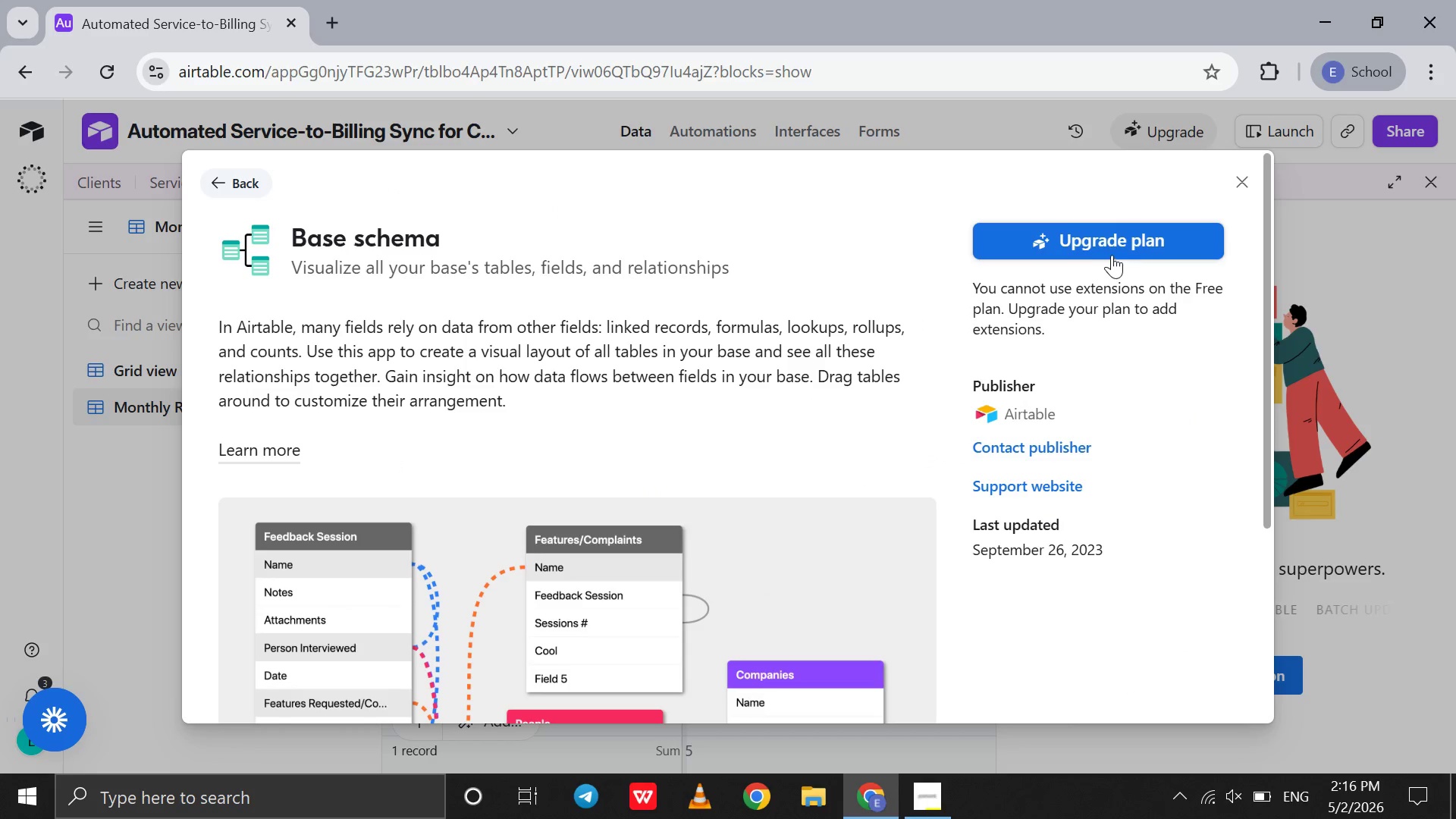 
scroll: coordinate [839, 484], scroll_direction: down, amount: 8.0
 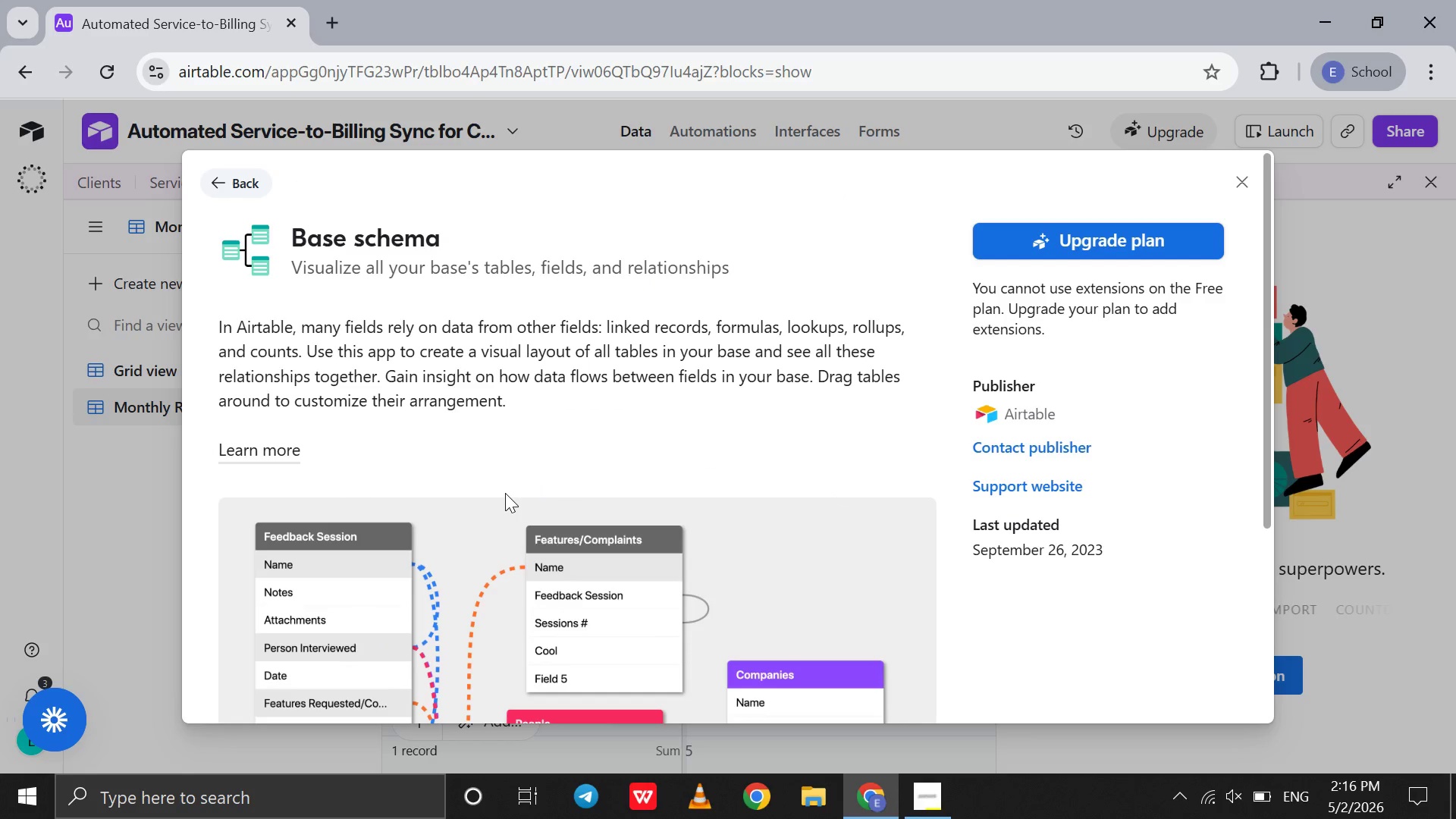 
wait(8.63)
 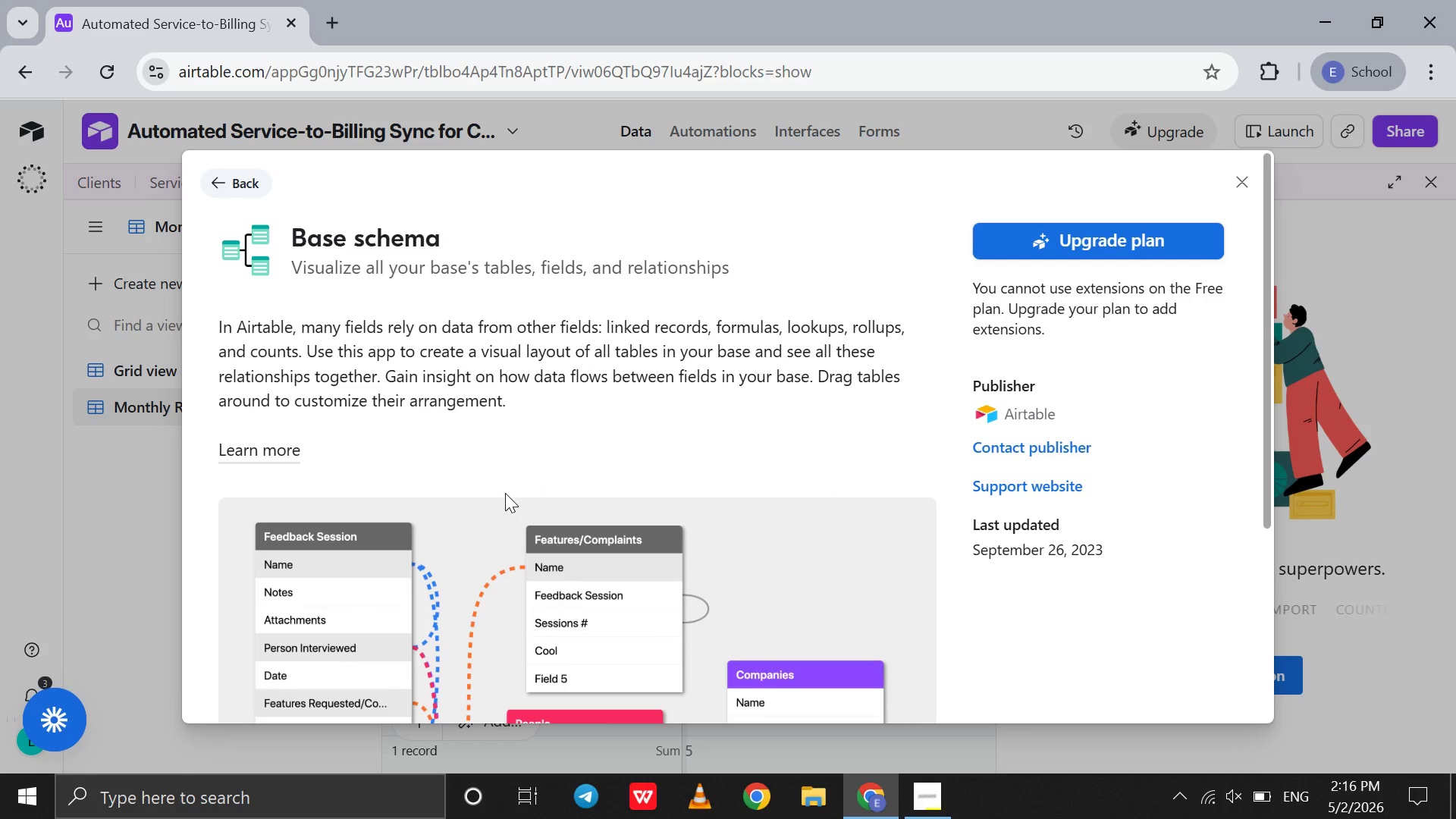 
left_click([224, 190])
 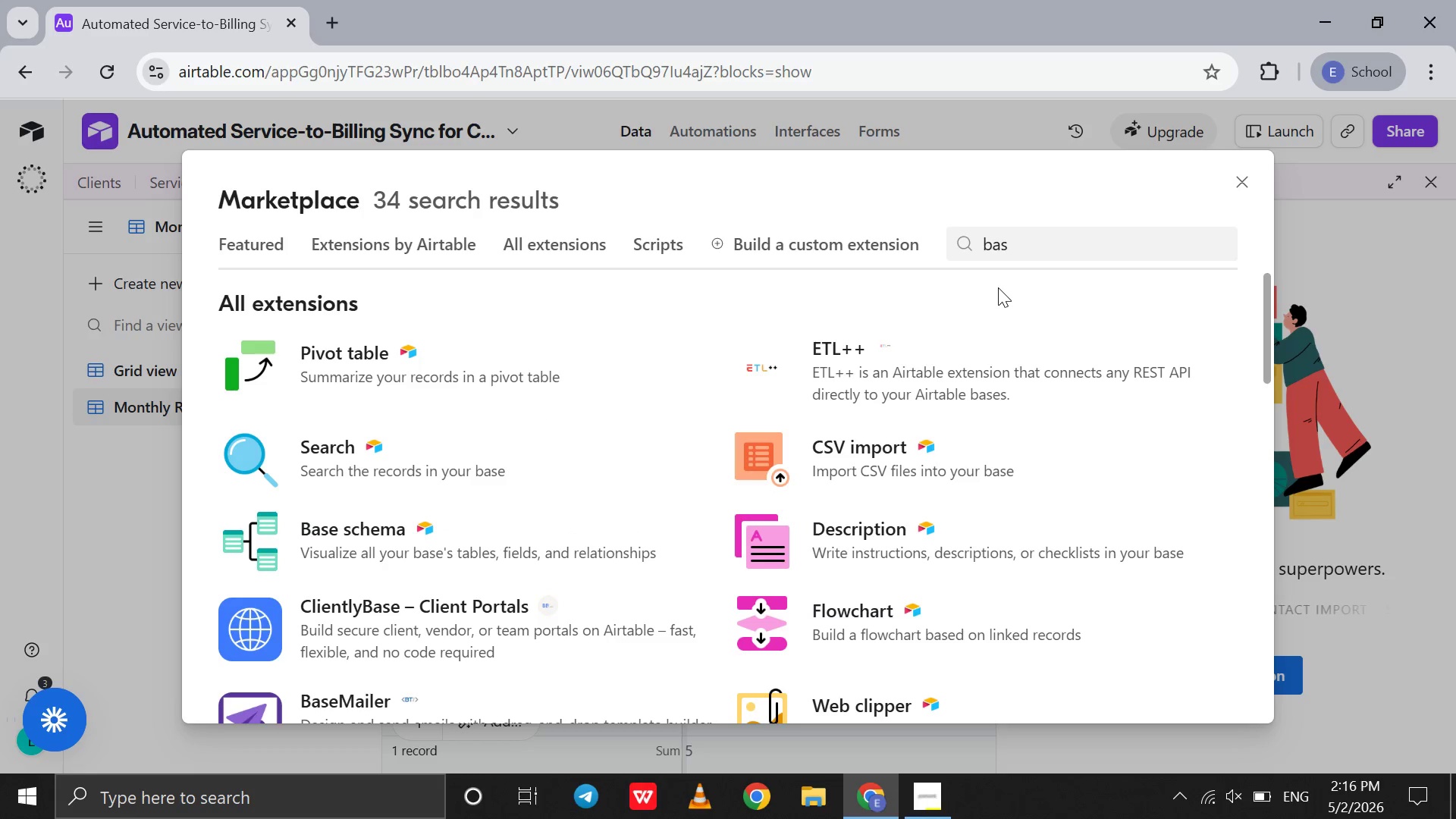 
left_click([1023, 249])
 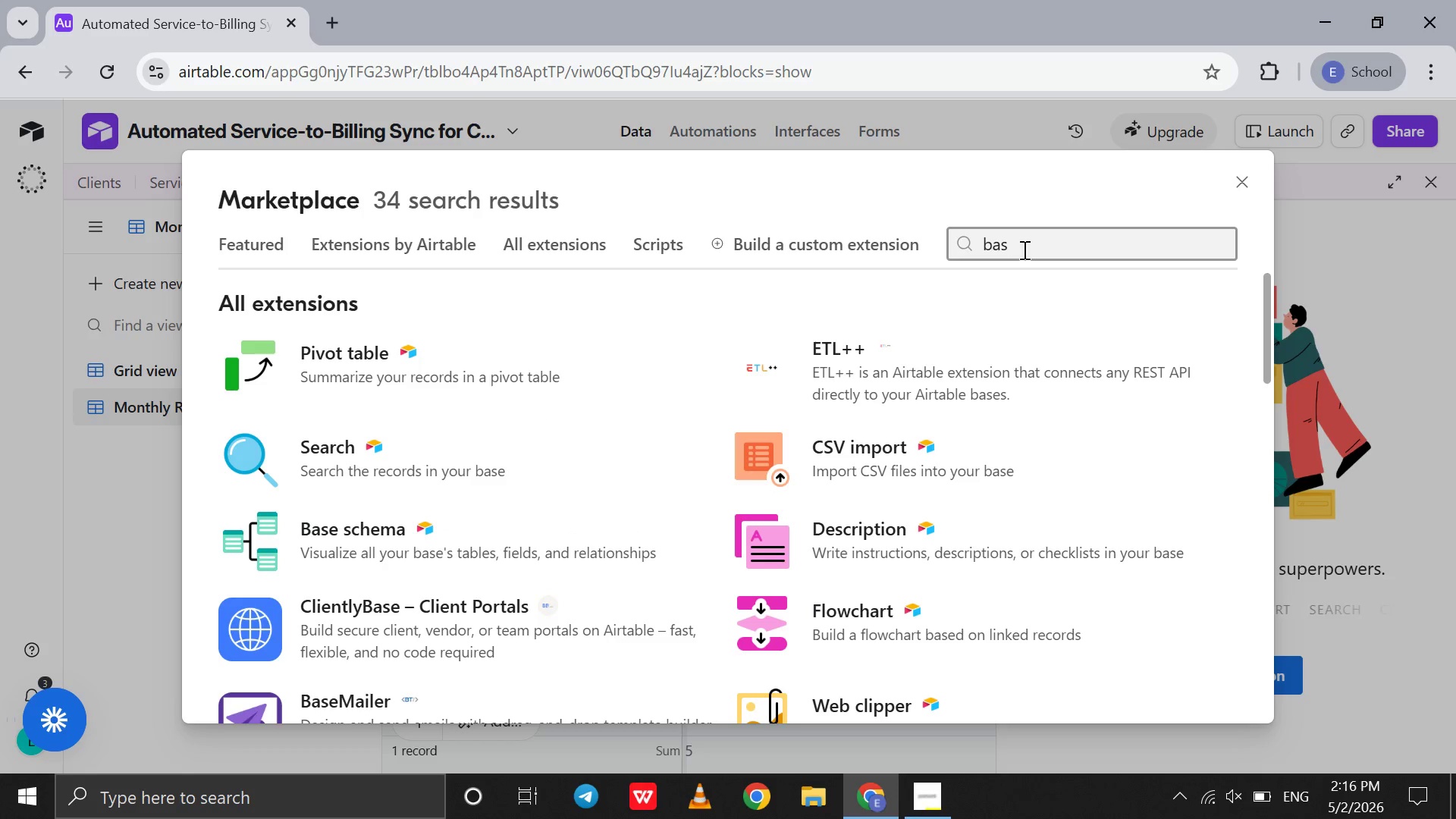 
type(e sc)
 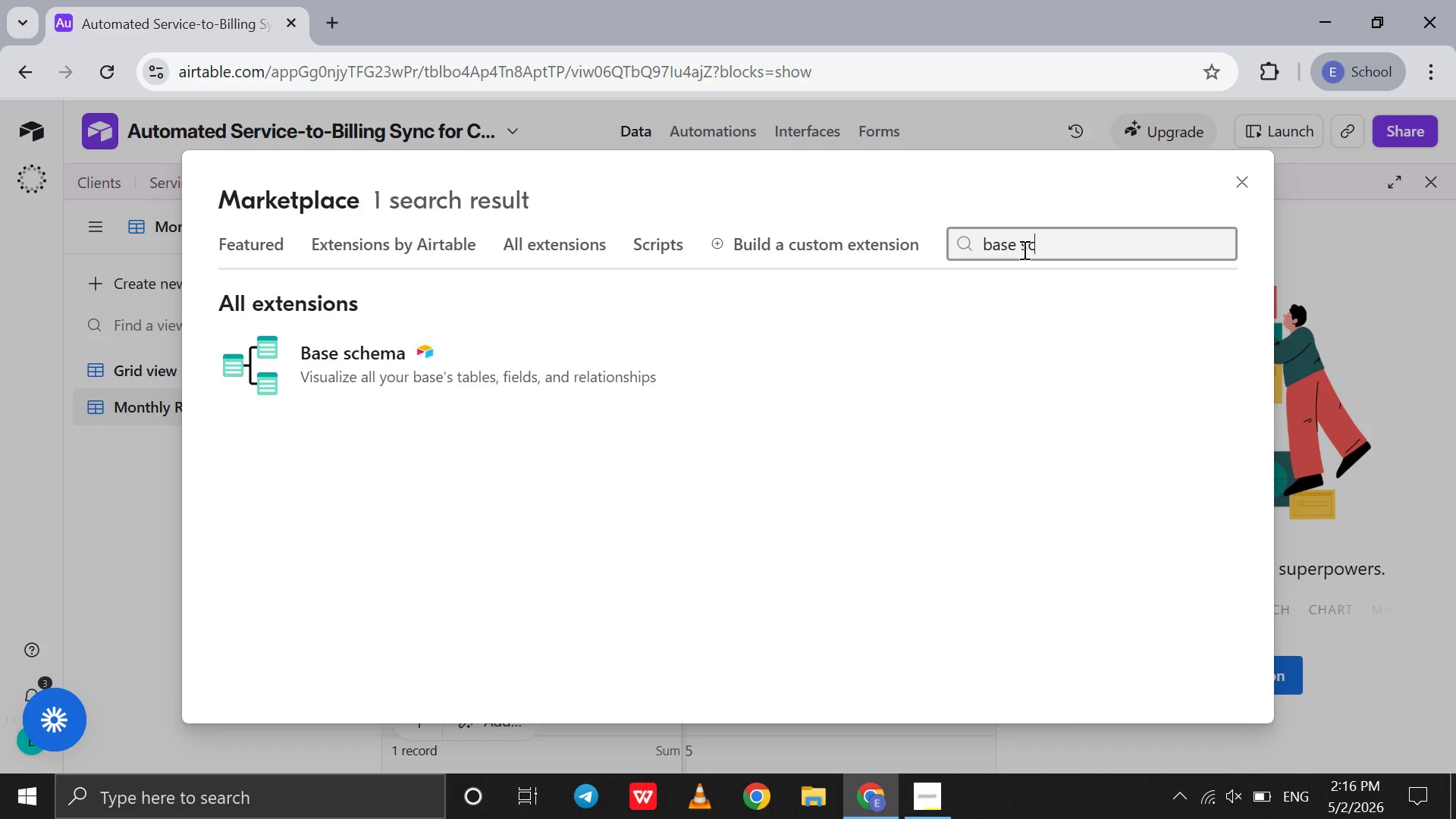 
hold_key(key=H, duration=0.31)
 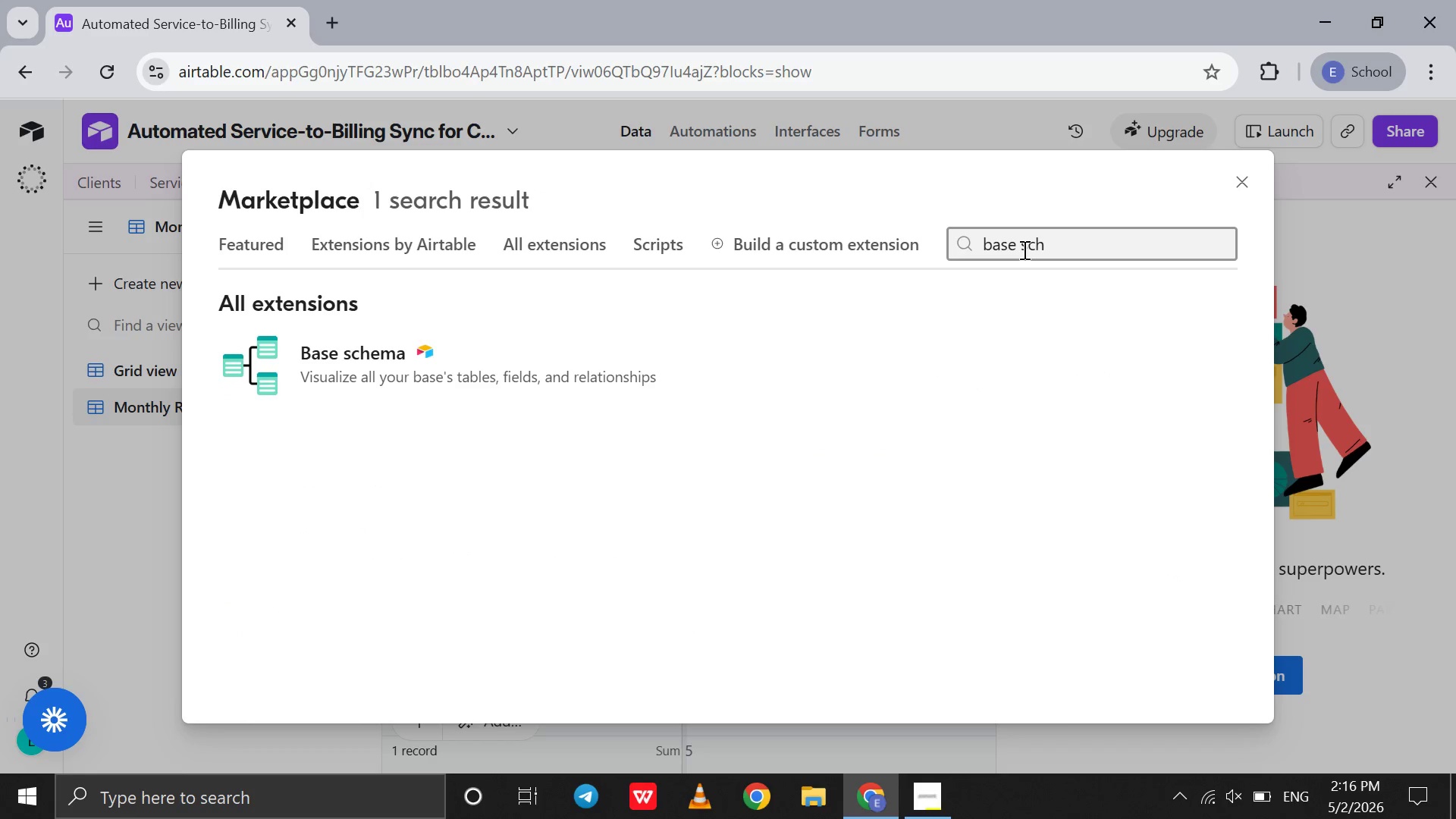 
hold_key(key=Backspace, duration=1.49)
 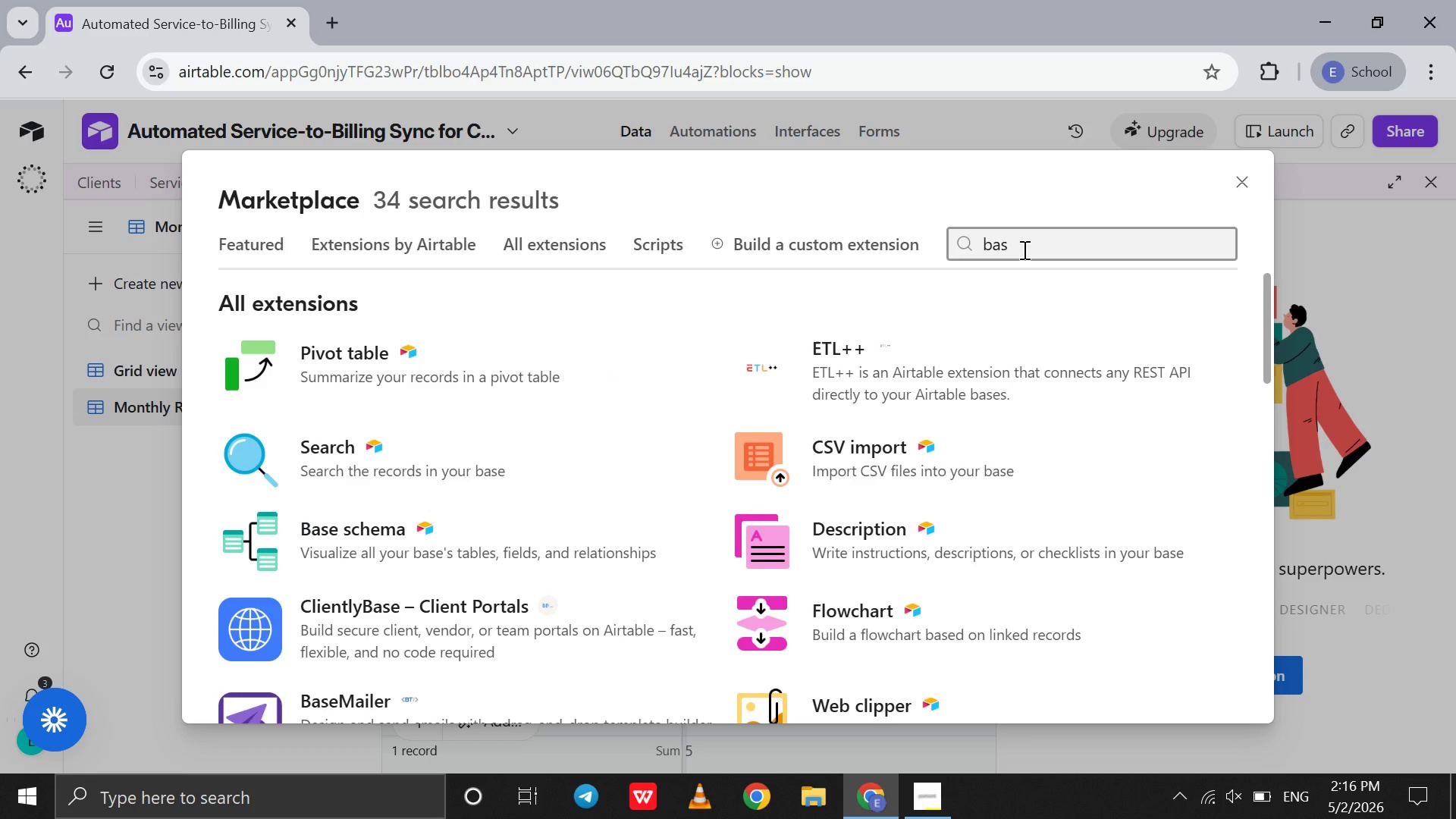 
key(Backspace)
key(Backspace)
key(Backspace)
key(Backspace)
key(Backspace)
type(schema)
 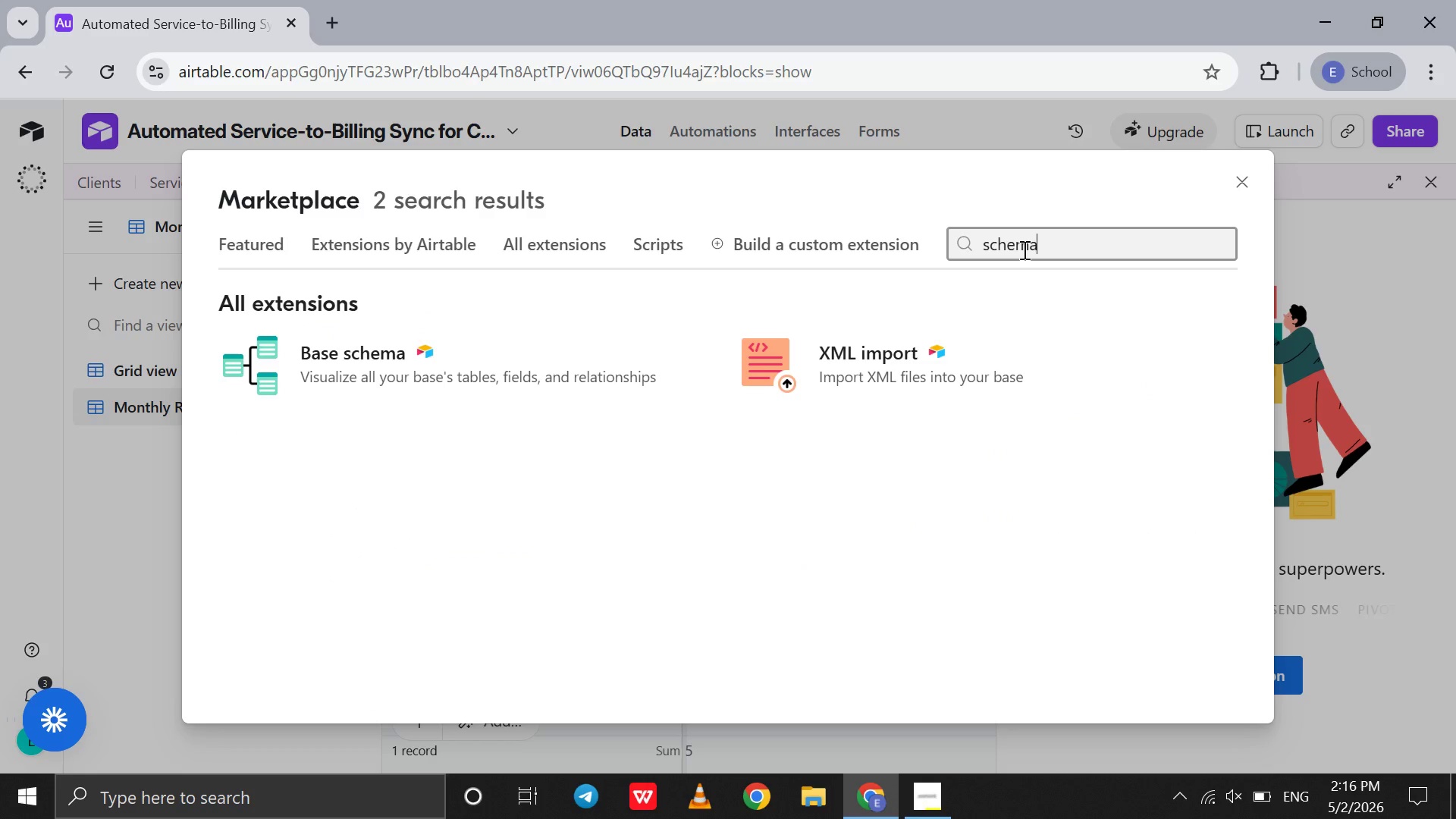 
wait(9.53)
 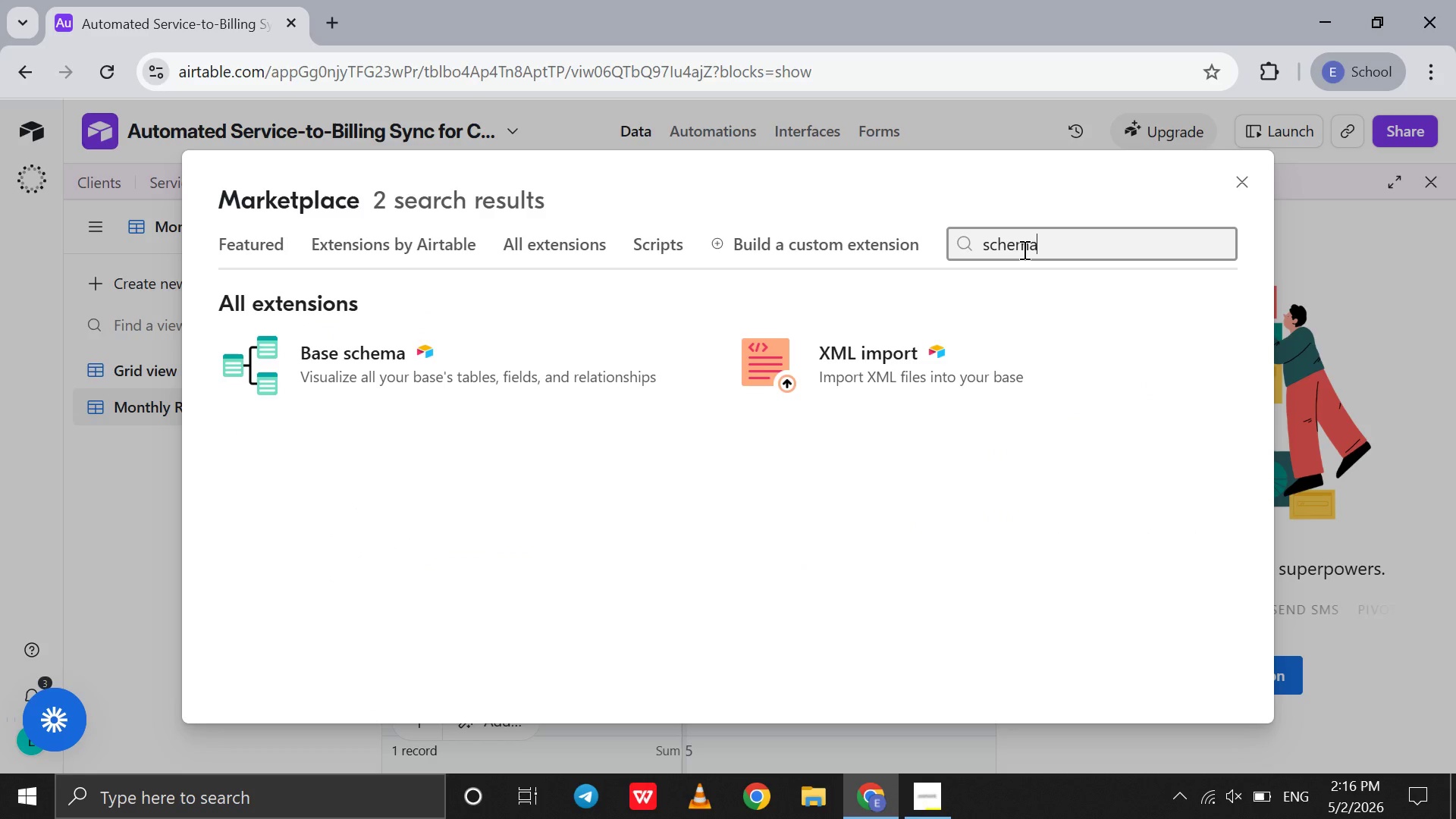 
left_click([557, 359])
 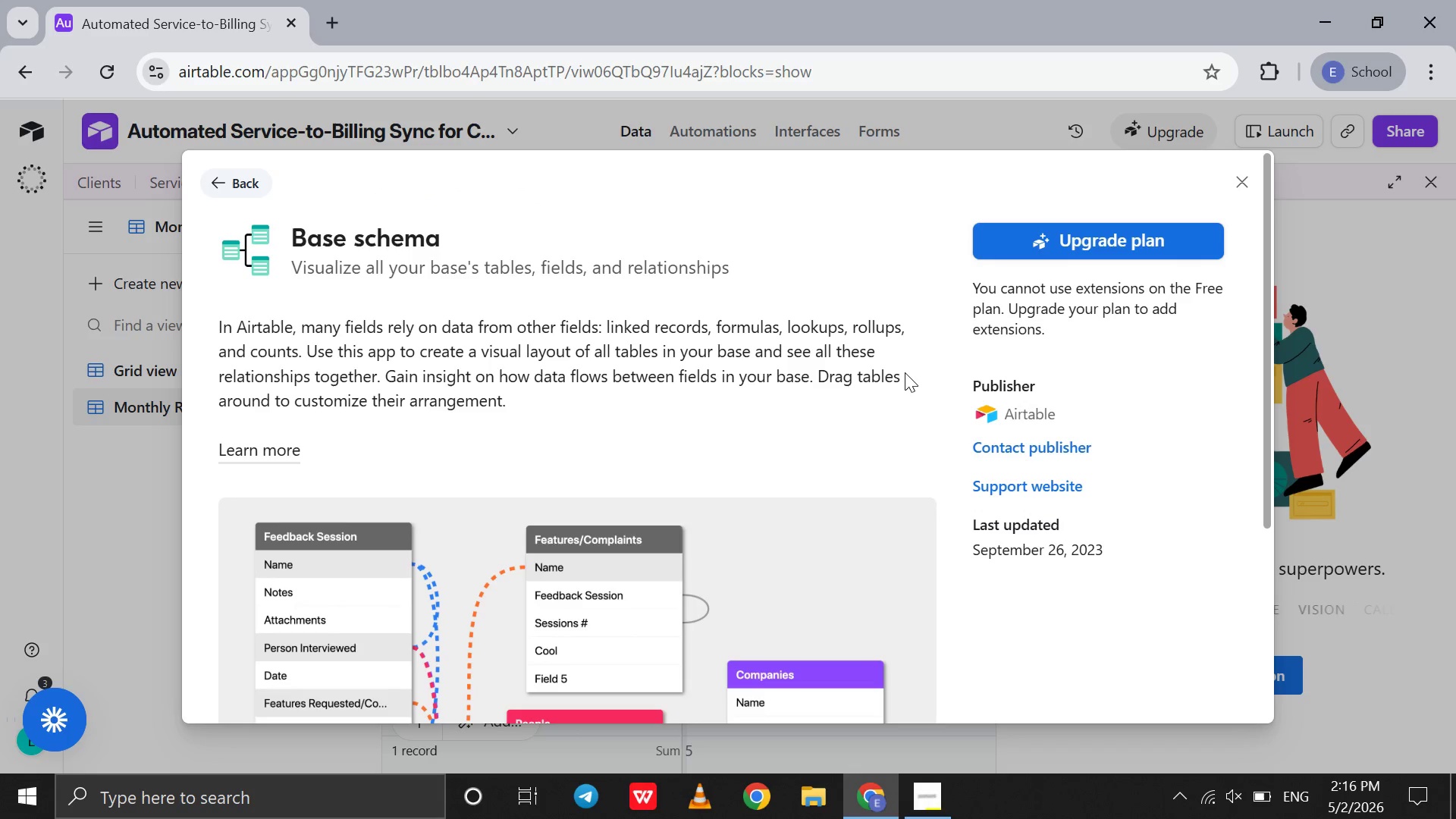 
scroll: coordinate [905, 374], scroll_direction: up, amount: 8.0
 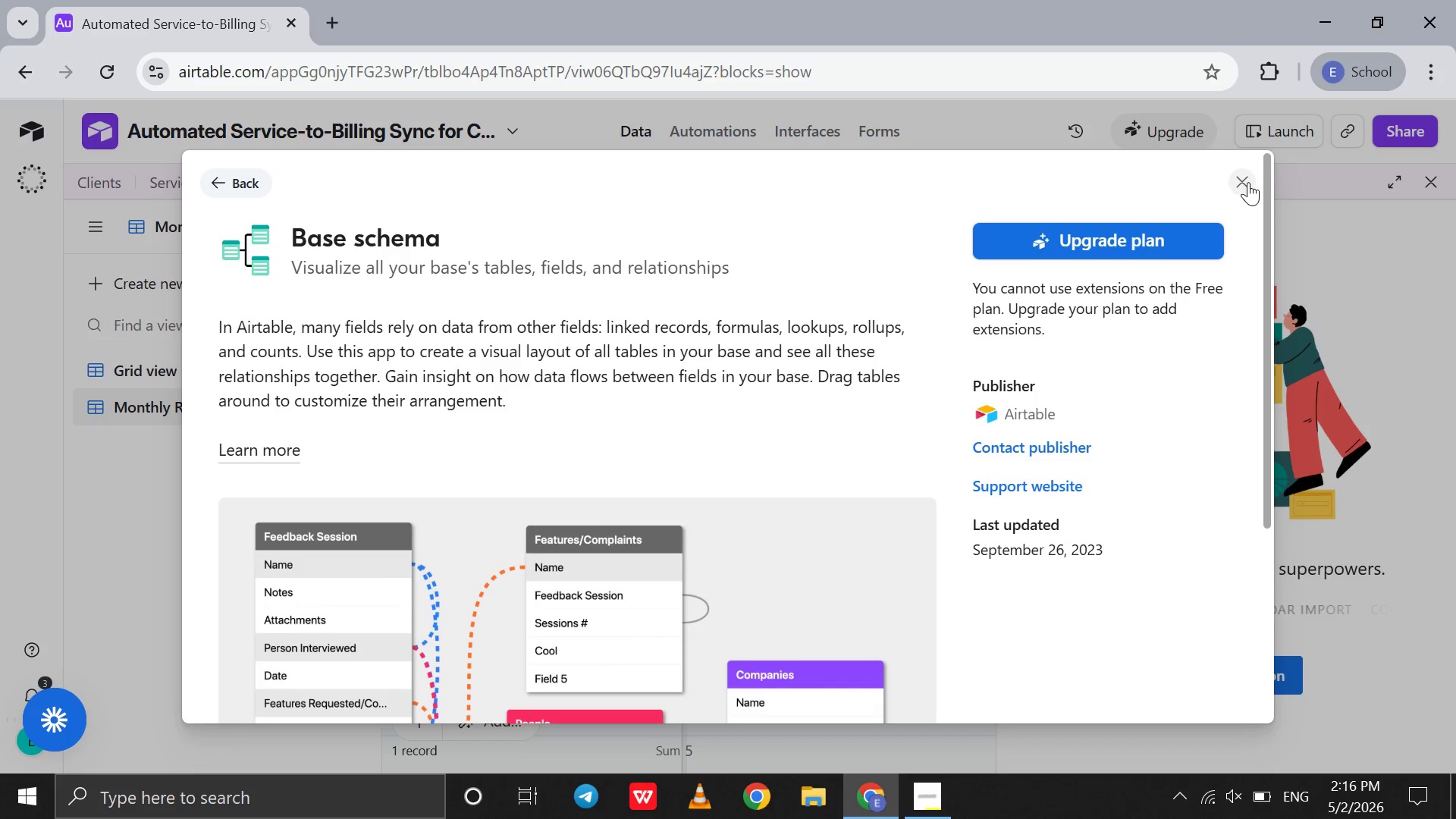 
left_click([1248, 182])
 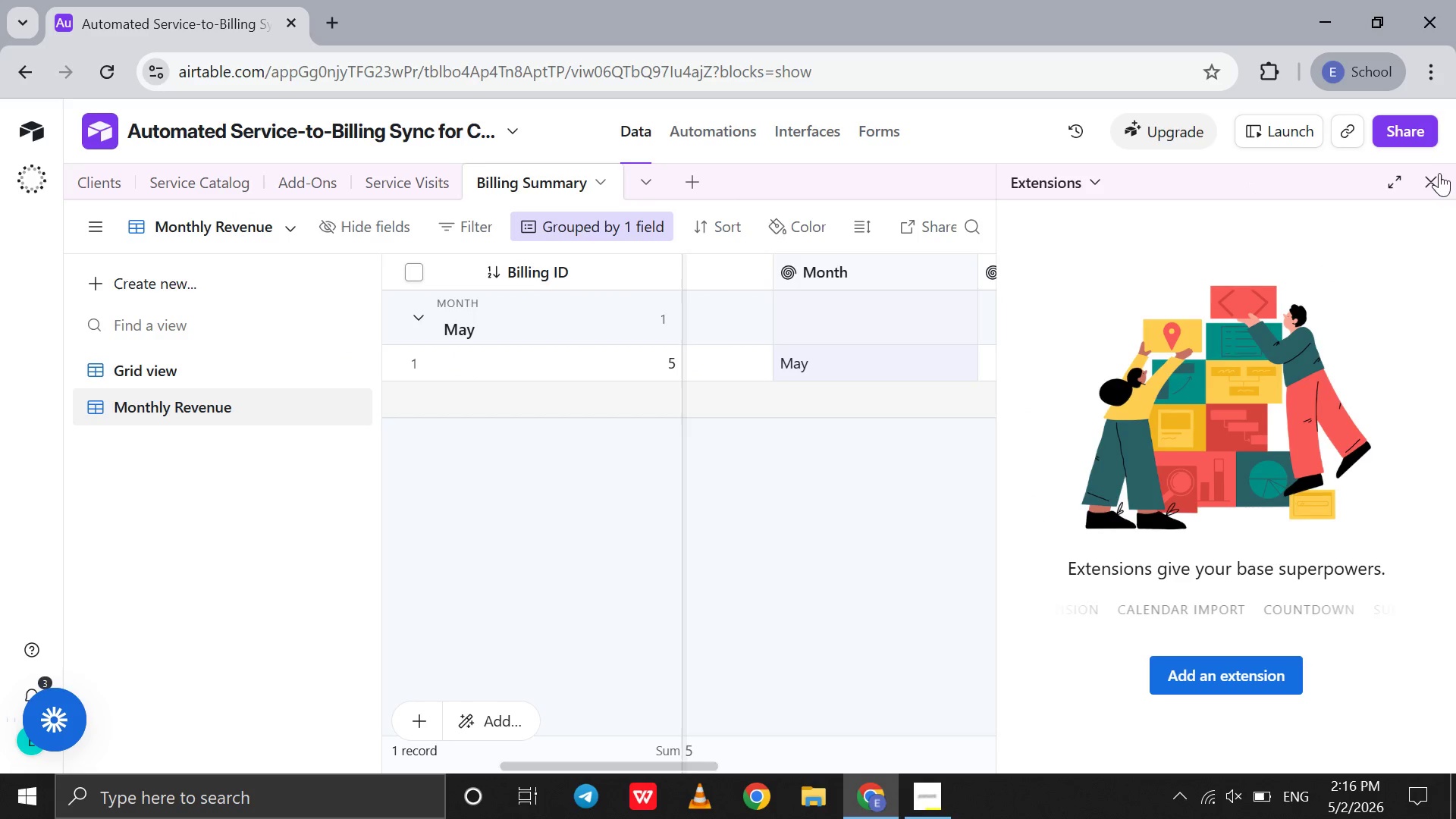 
left_click([1432, 179])
 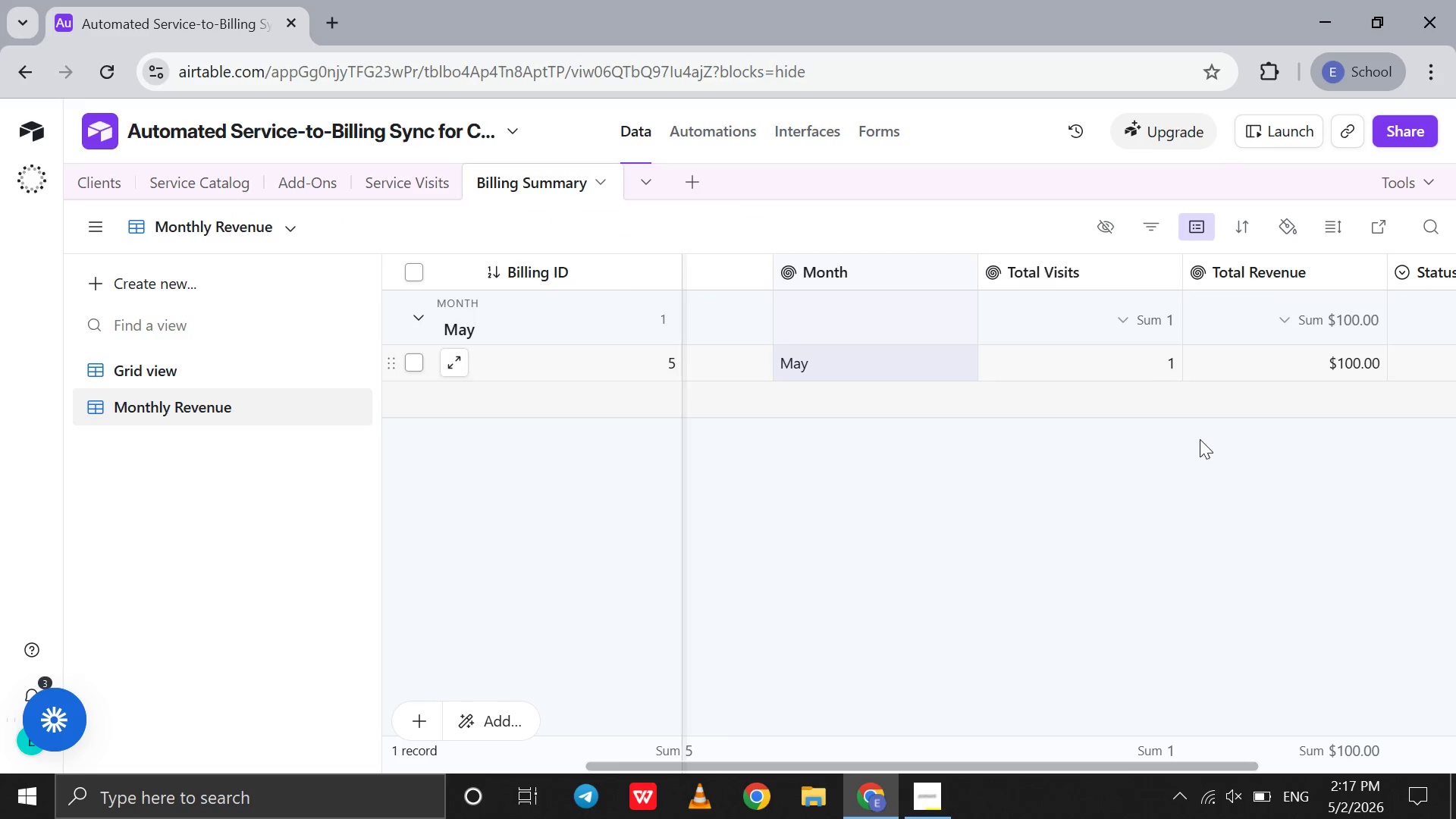 
scroll: coordinate [1219, 481], scroll_direction: down, amount: 3.0
 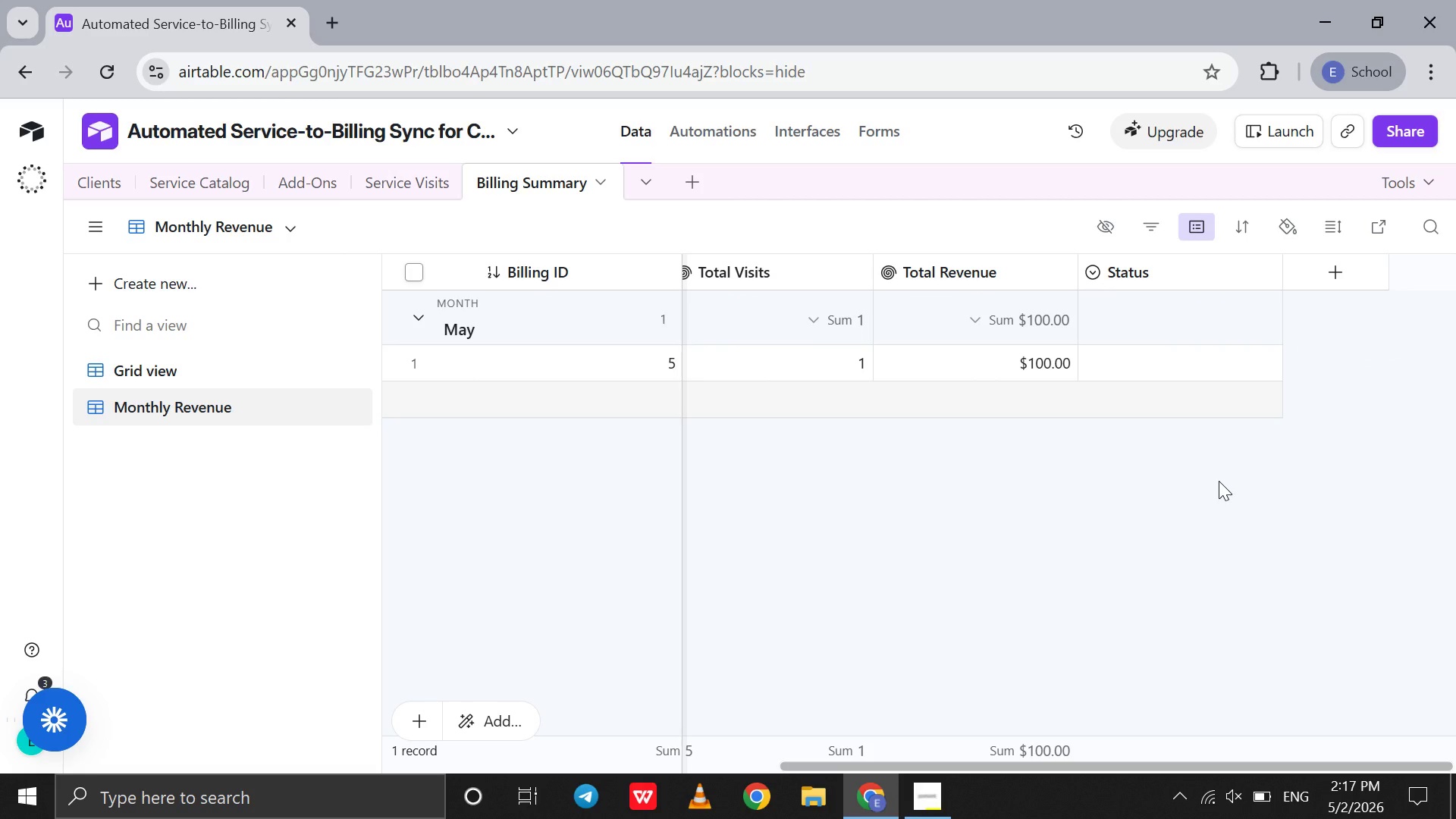 
scroll: coordinate [1219, 481], scroll_direction: up, amount: 1.0
 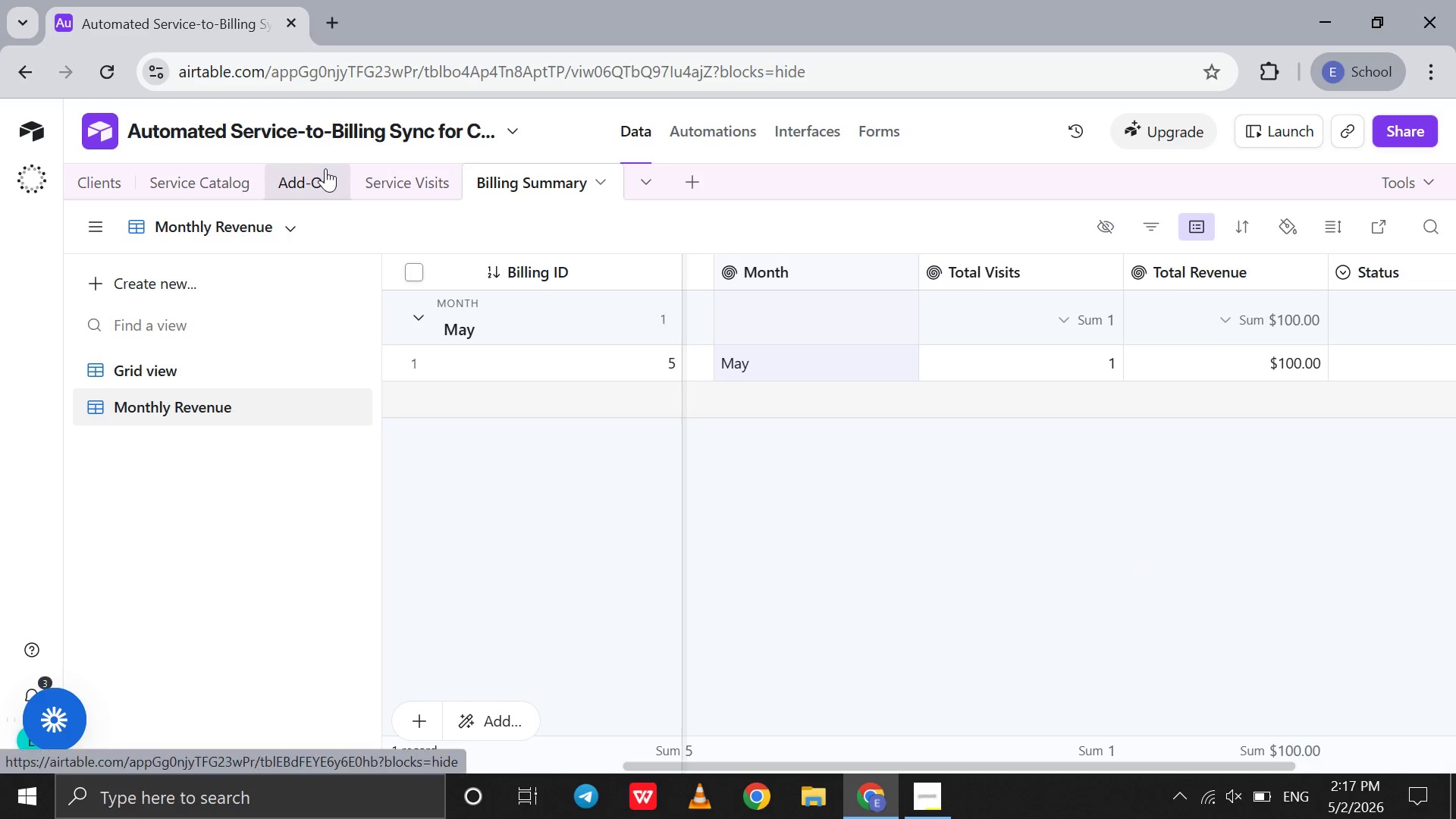 
left_click([461, 184])
 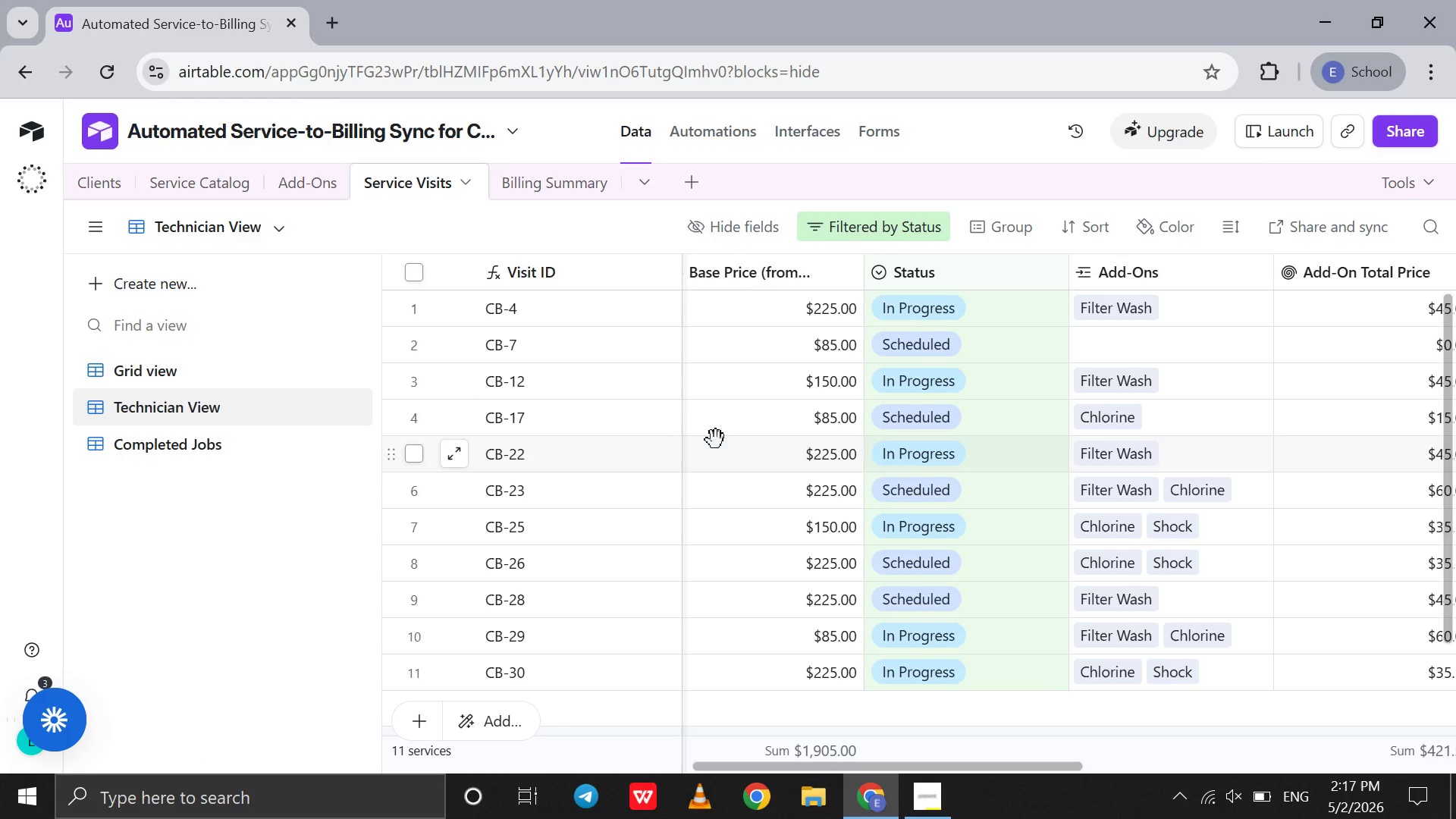 
scroll: coordinate [872, 490], scroll_direction: up, amount: 1.0
 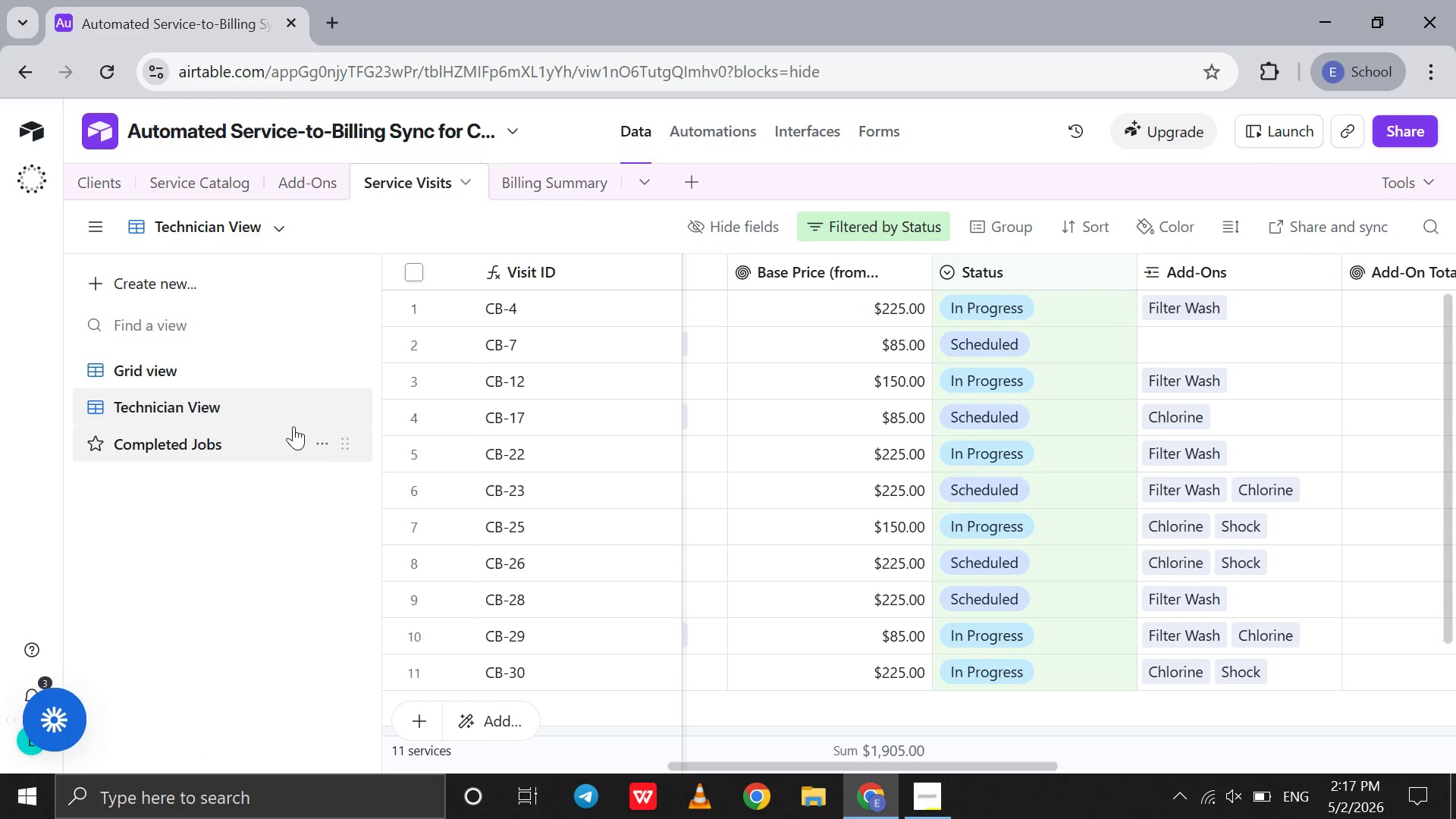 
left_click([240, 368])
 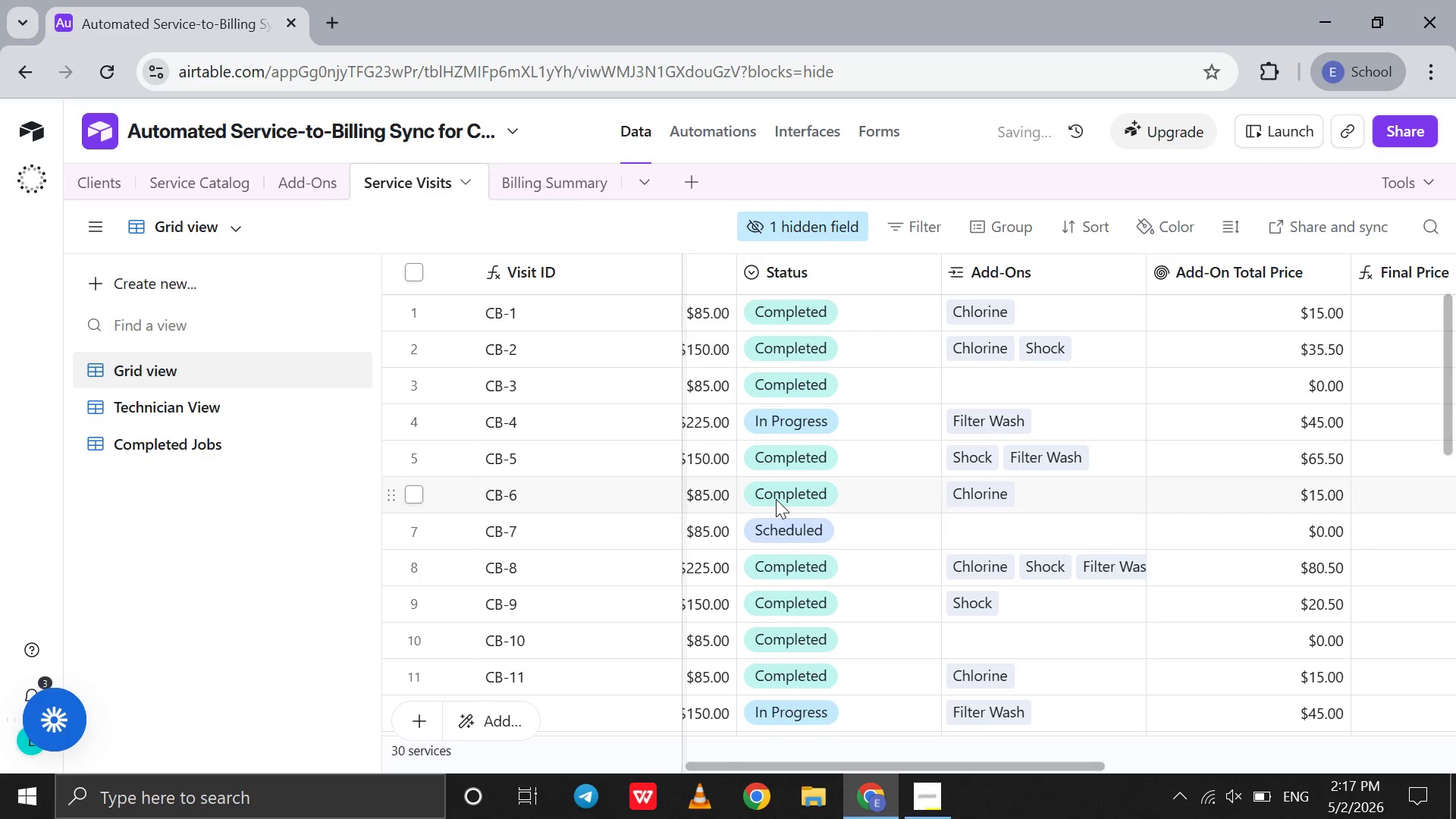 
scroll: coordinate [792, 555], scroll_direction: down, amount: 2.0
 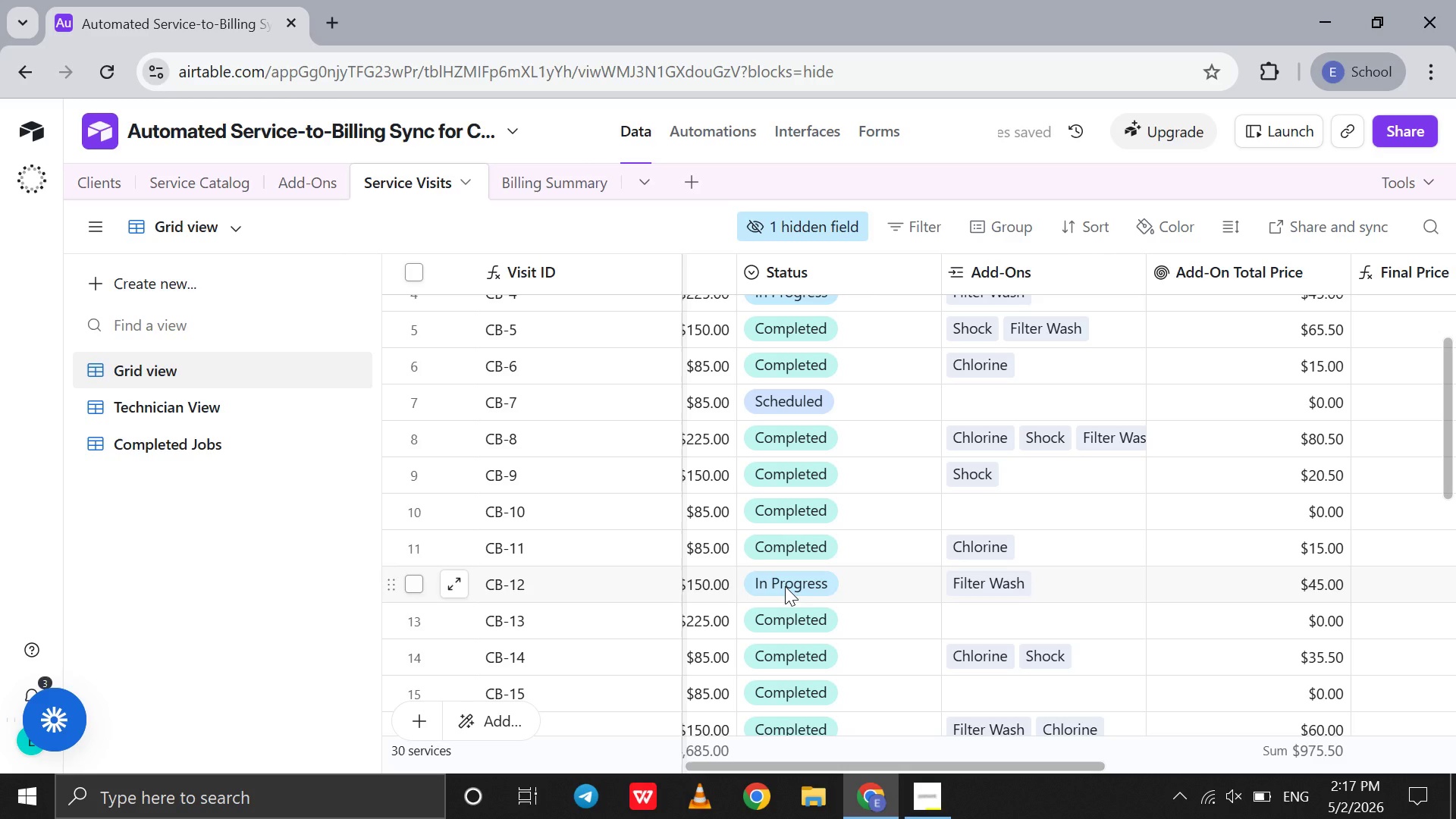 
double_click([785, 586])
 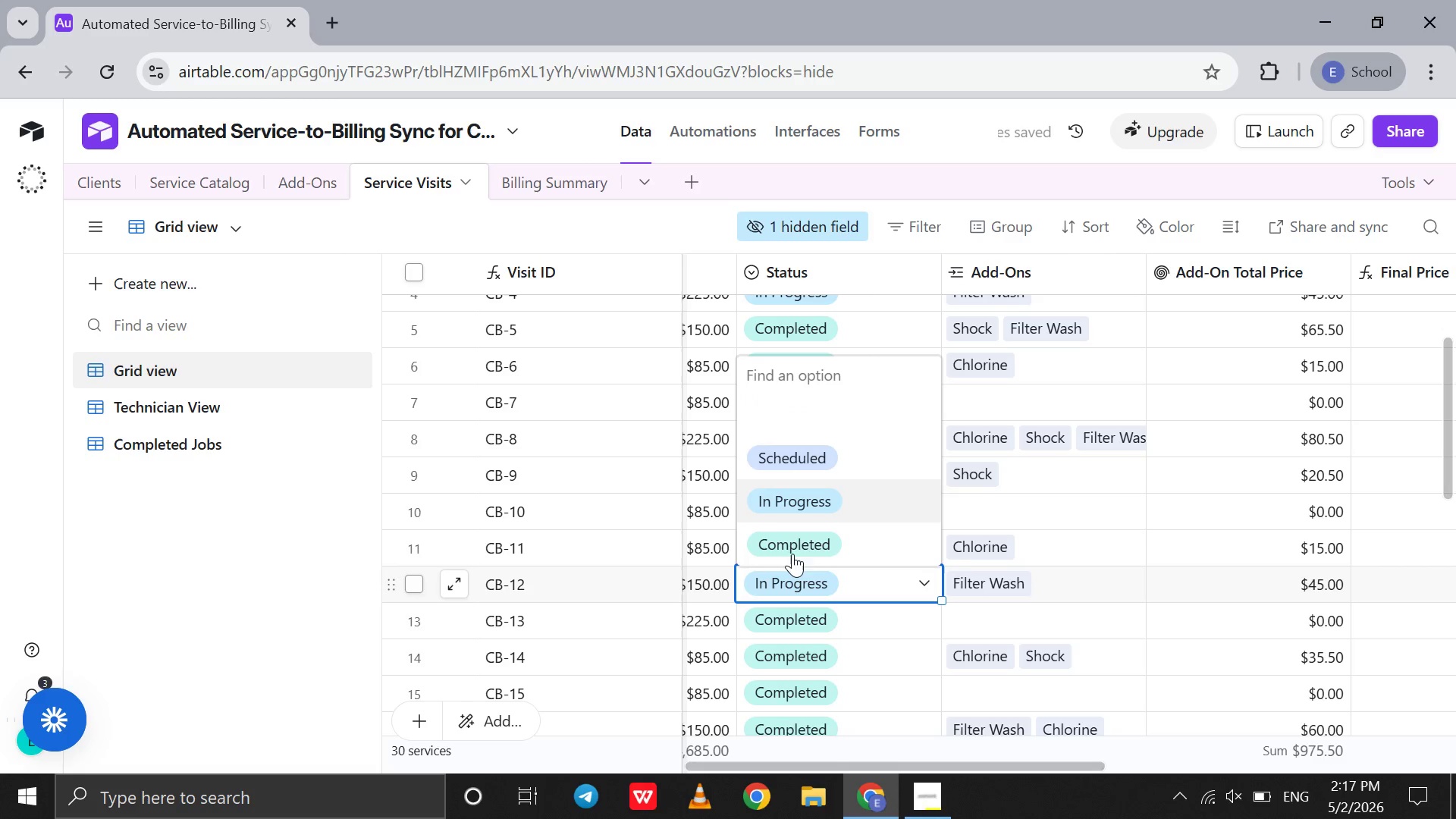 
left_click([799, 538])
 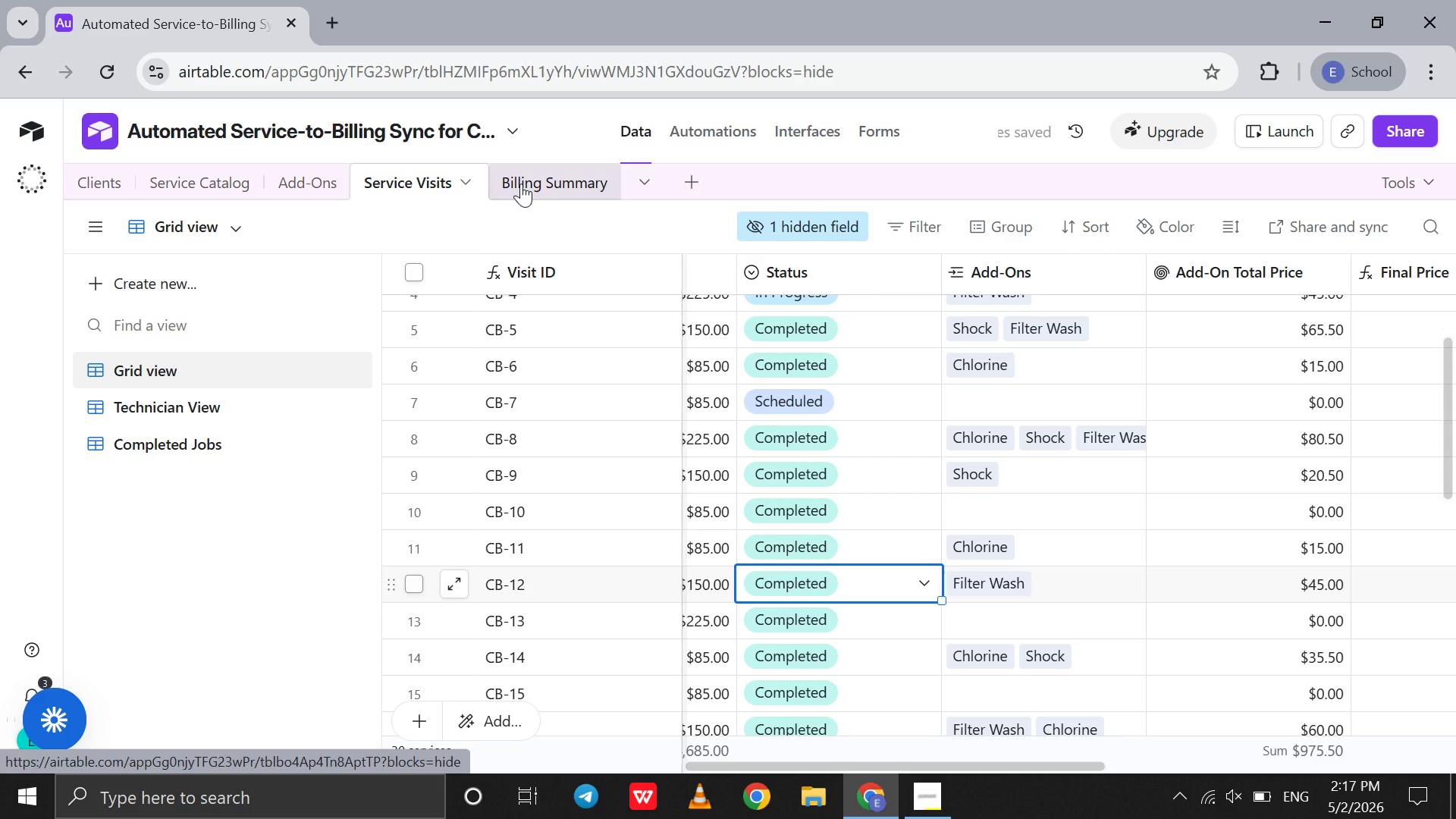 
left_click([521, 184])
 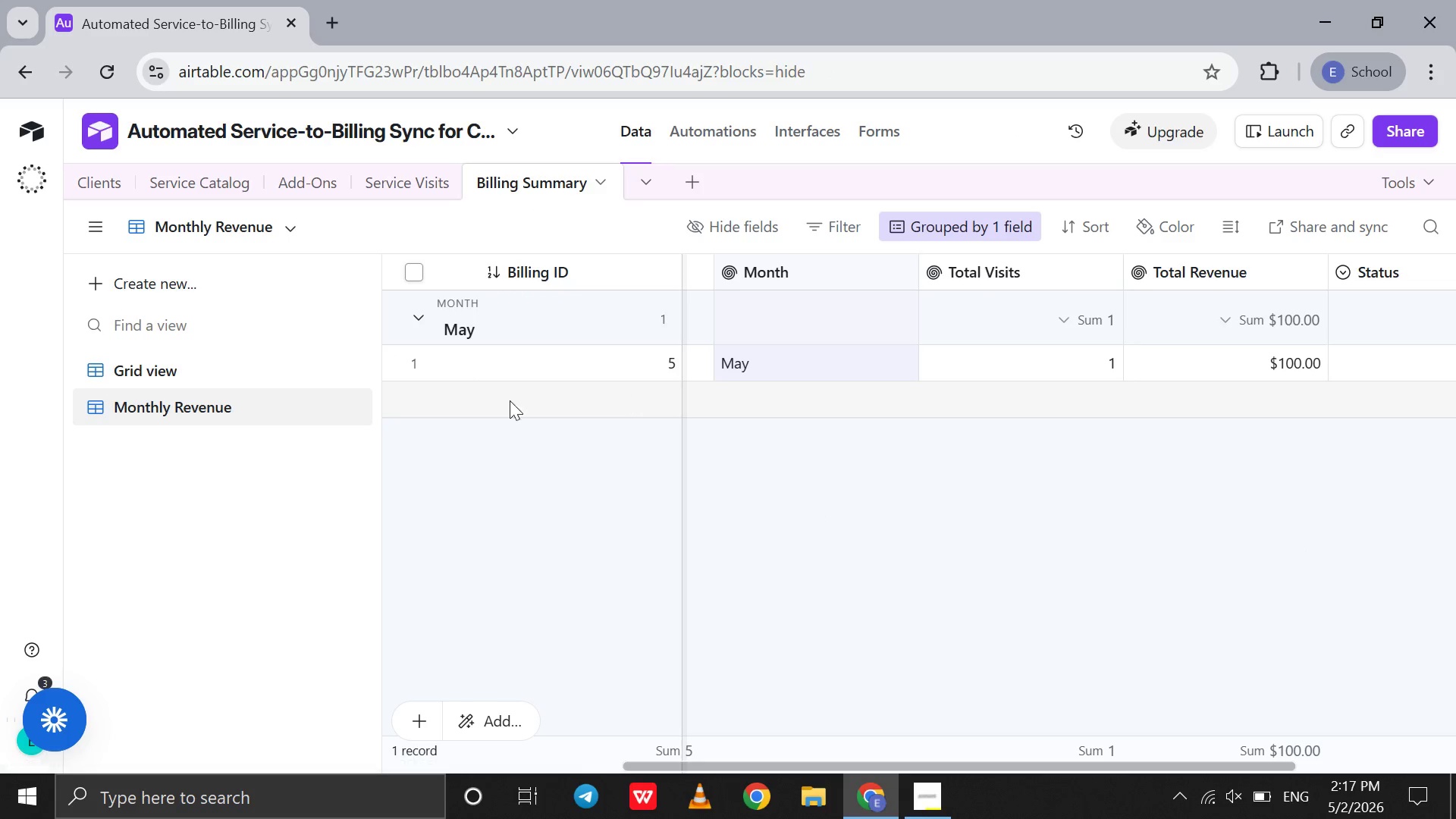 
left_click([292, 378])
 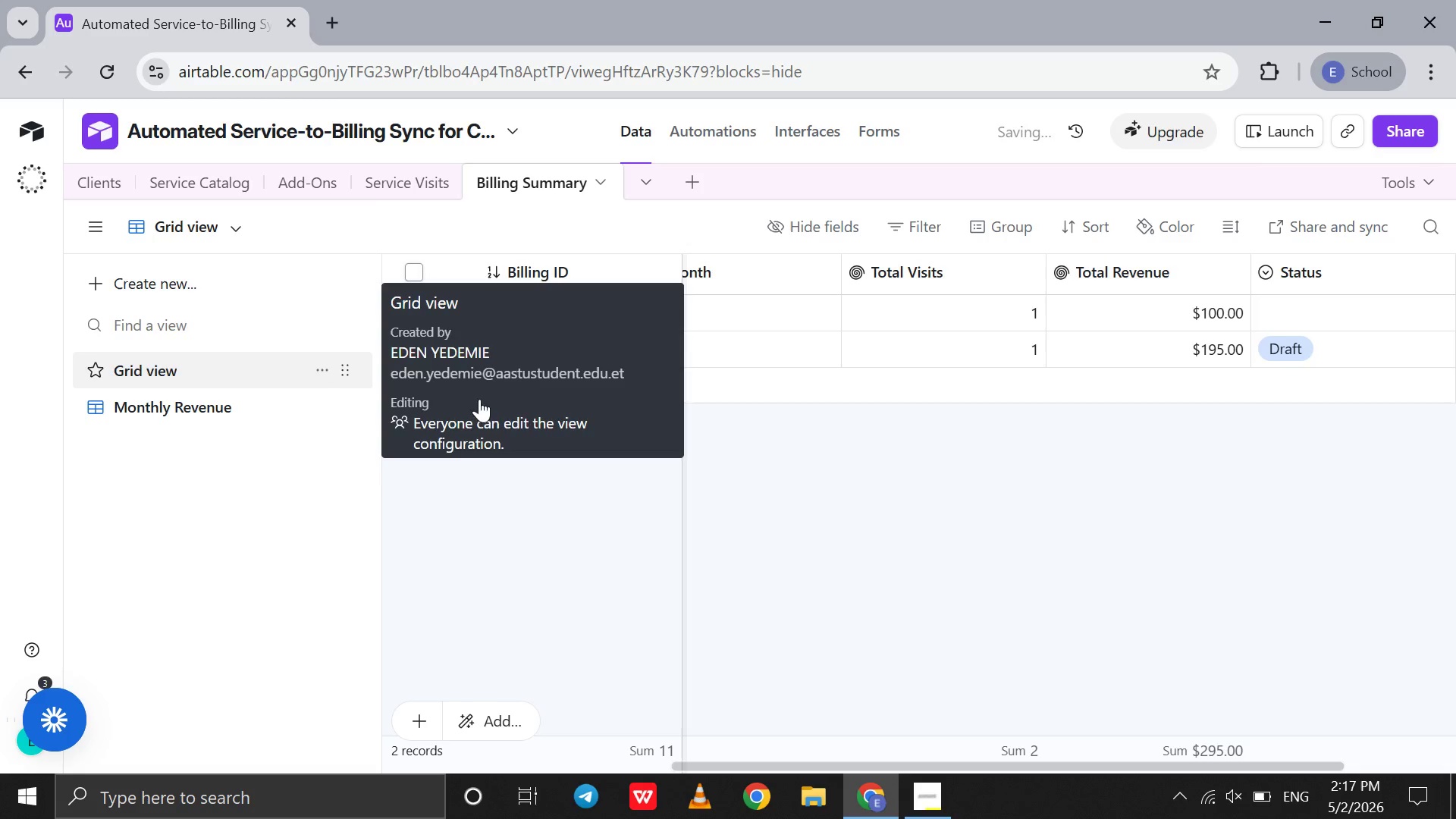 
scroll: coordinate [790, 487], scroll_direction: up, amount: 1.0
 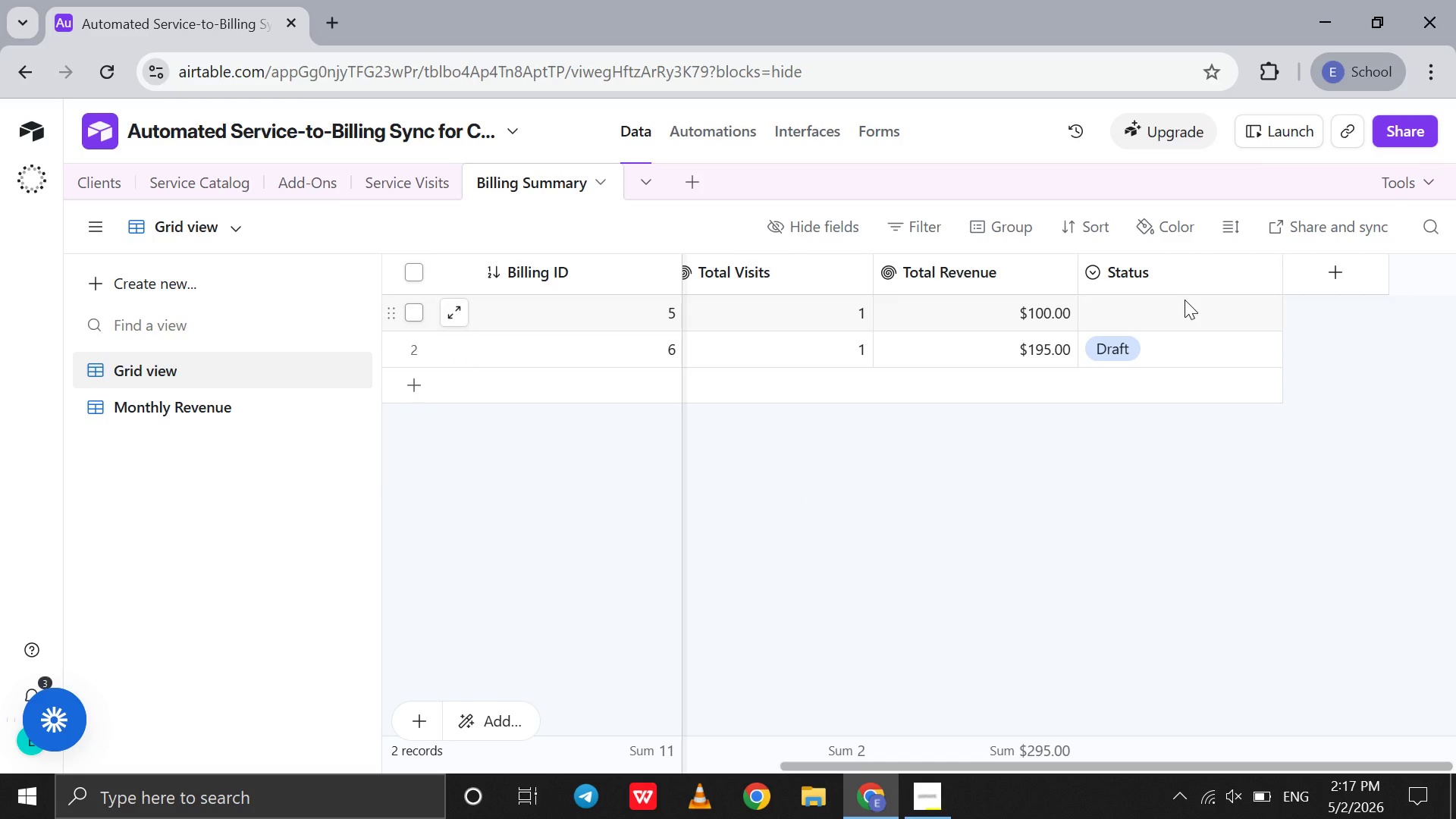 
double_click([1138, 321])
 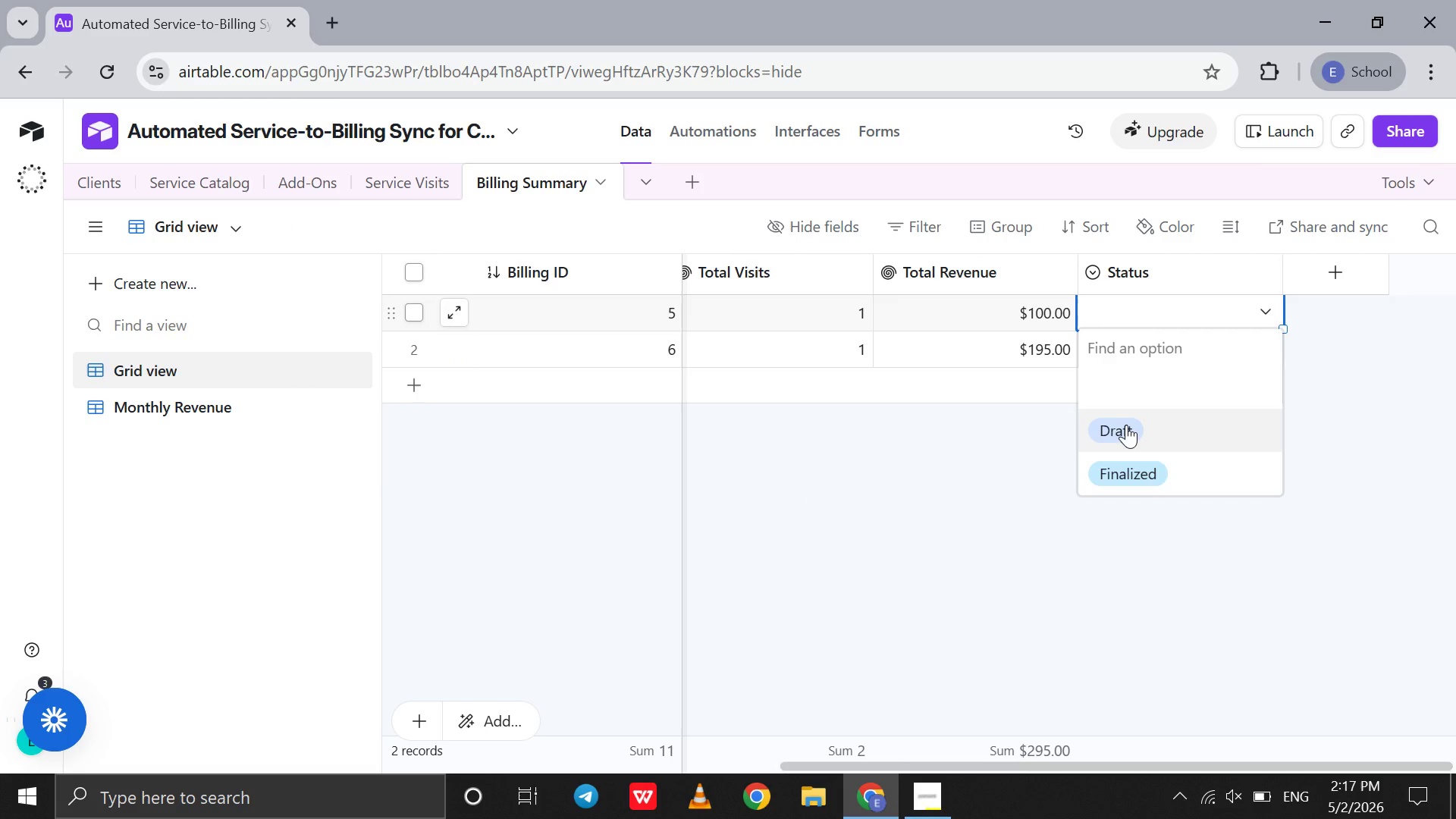 
left_click([1125, 429])
 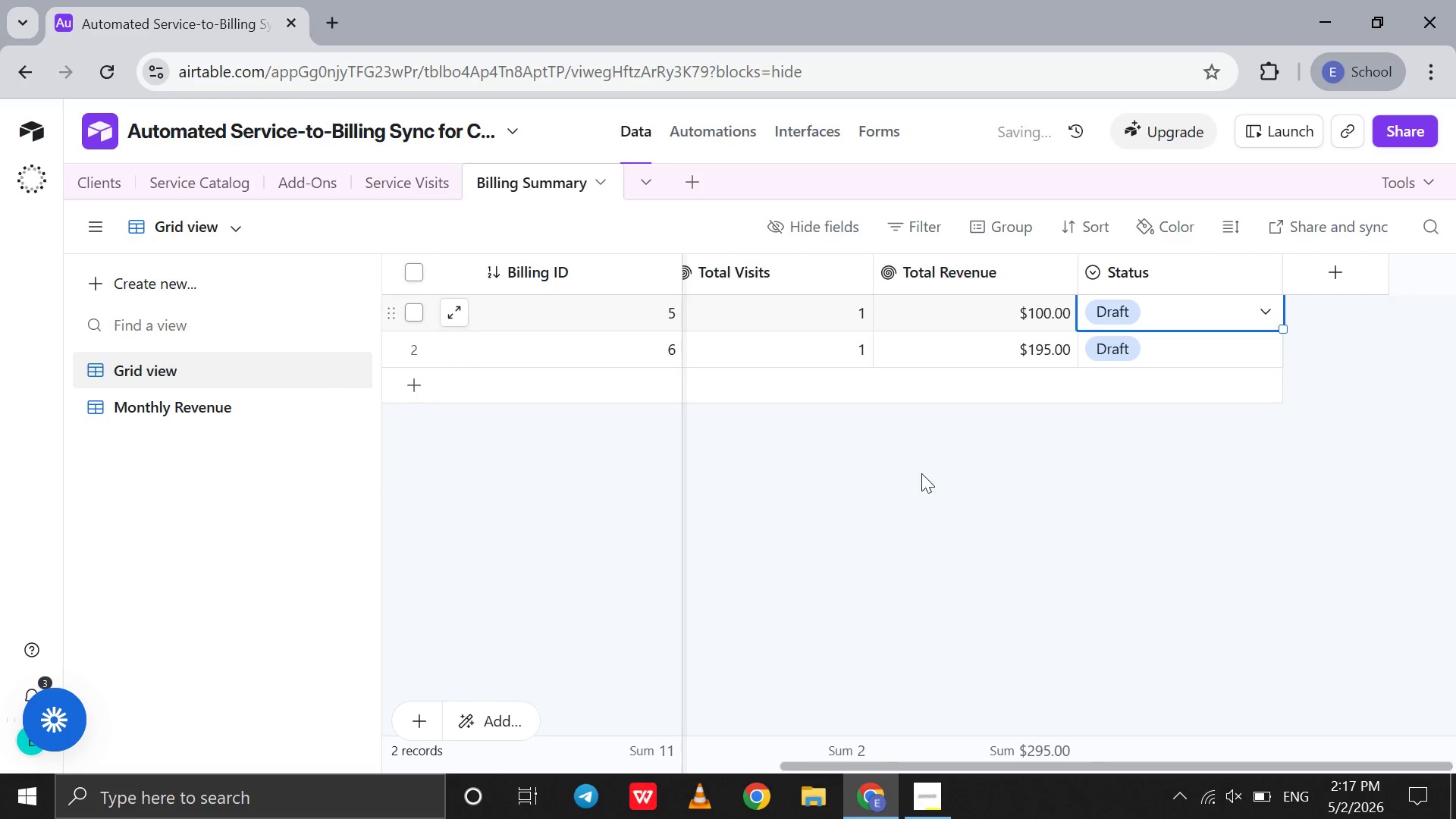 
scroll: coordinate [921, 473], scroll_direction: up, amount: 13.0
 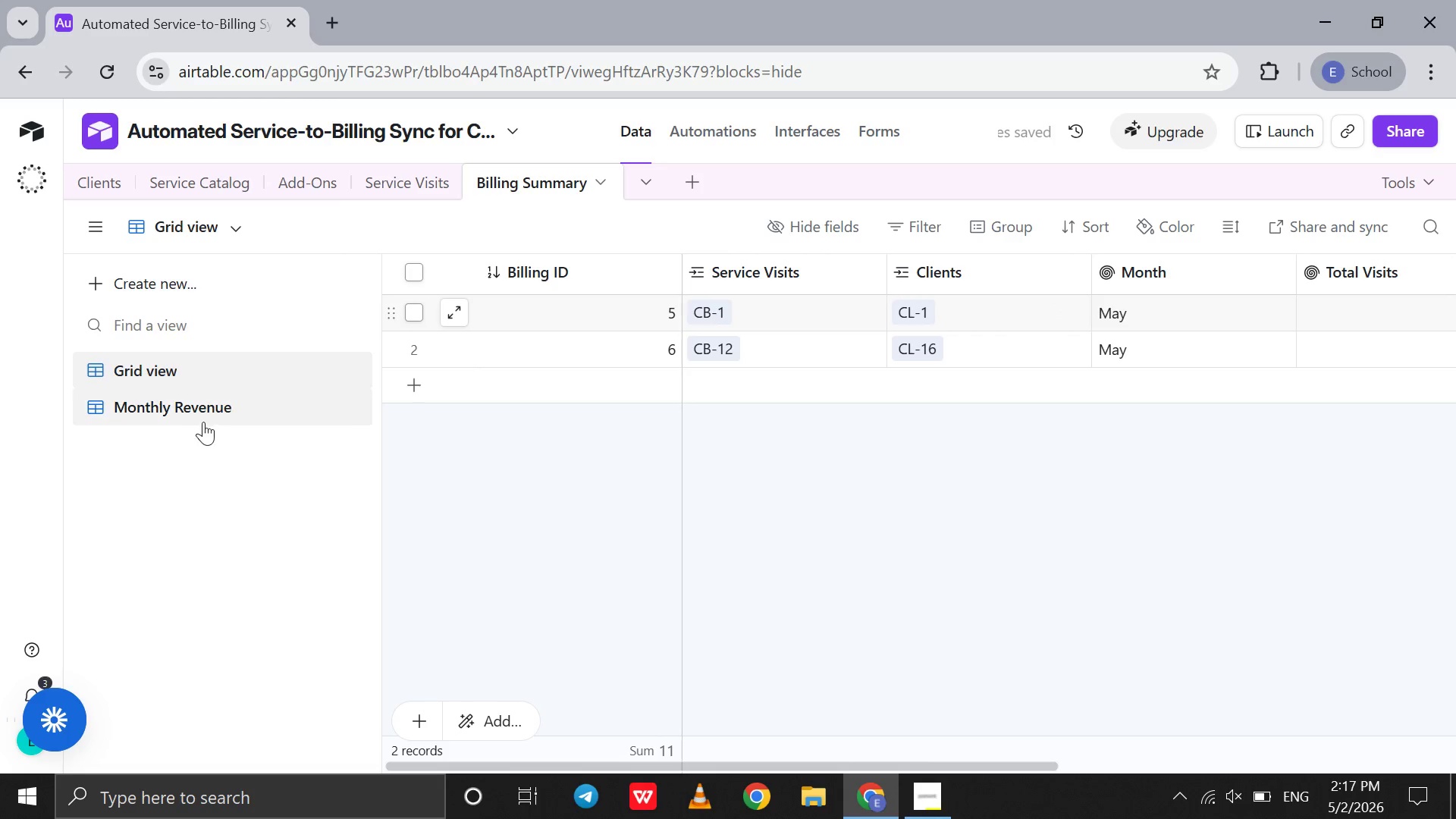 
left_click([205, 421])
 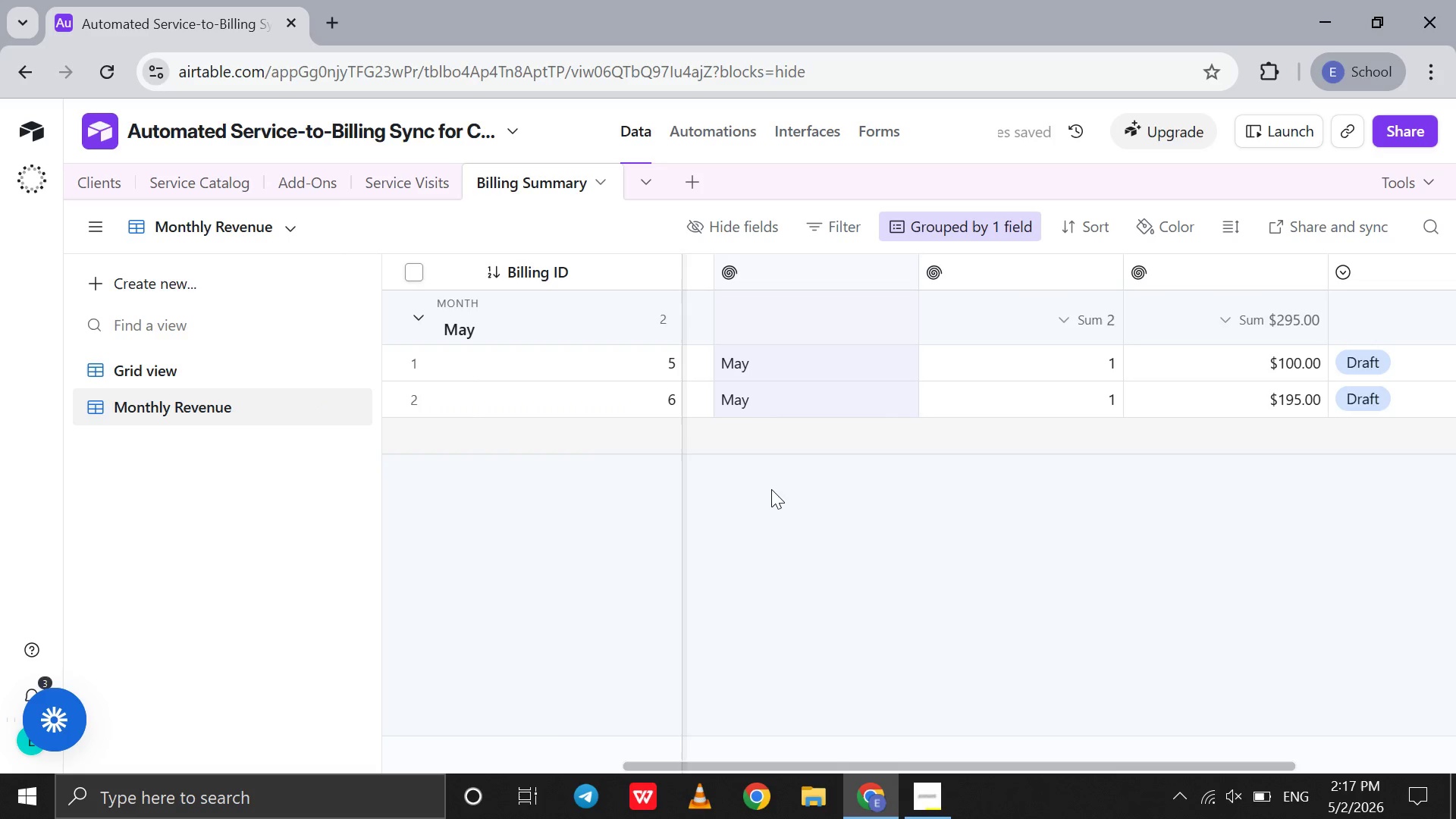 
scroll: coordinate [771, 489], scroll_direction: down, amount: 5.0
 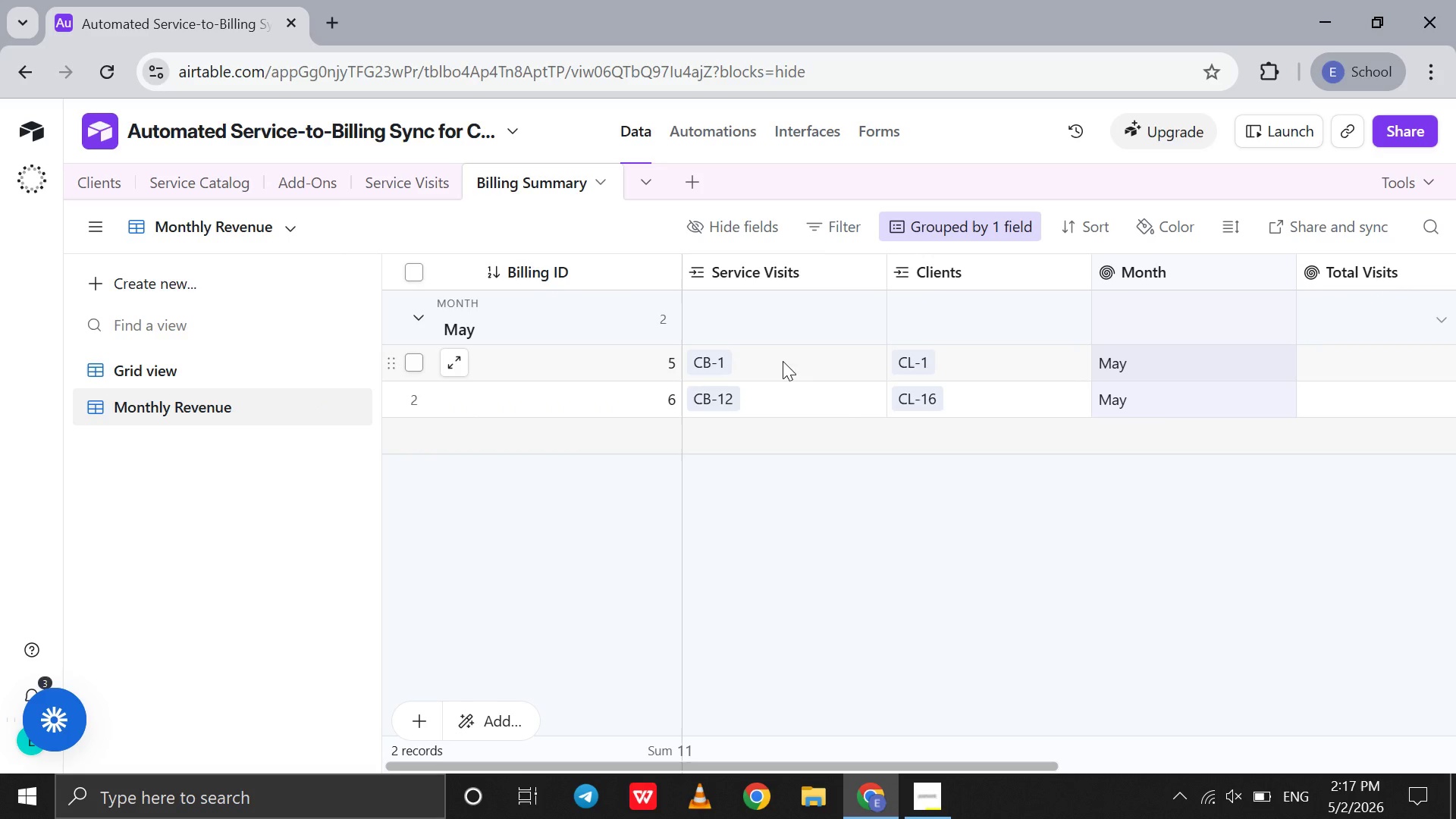 
mouse_move([334, 388])
 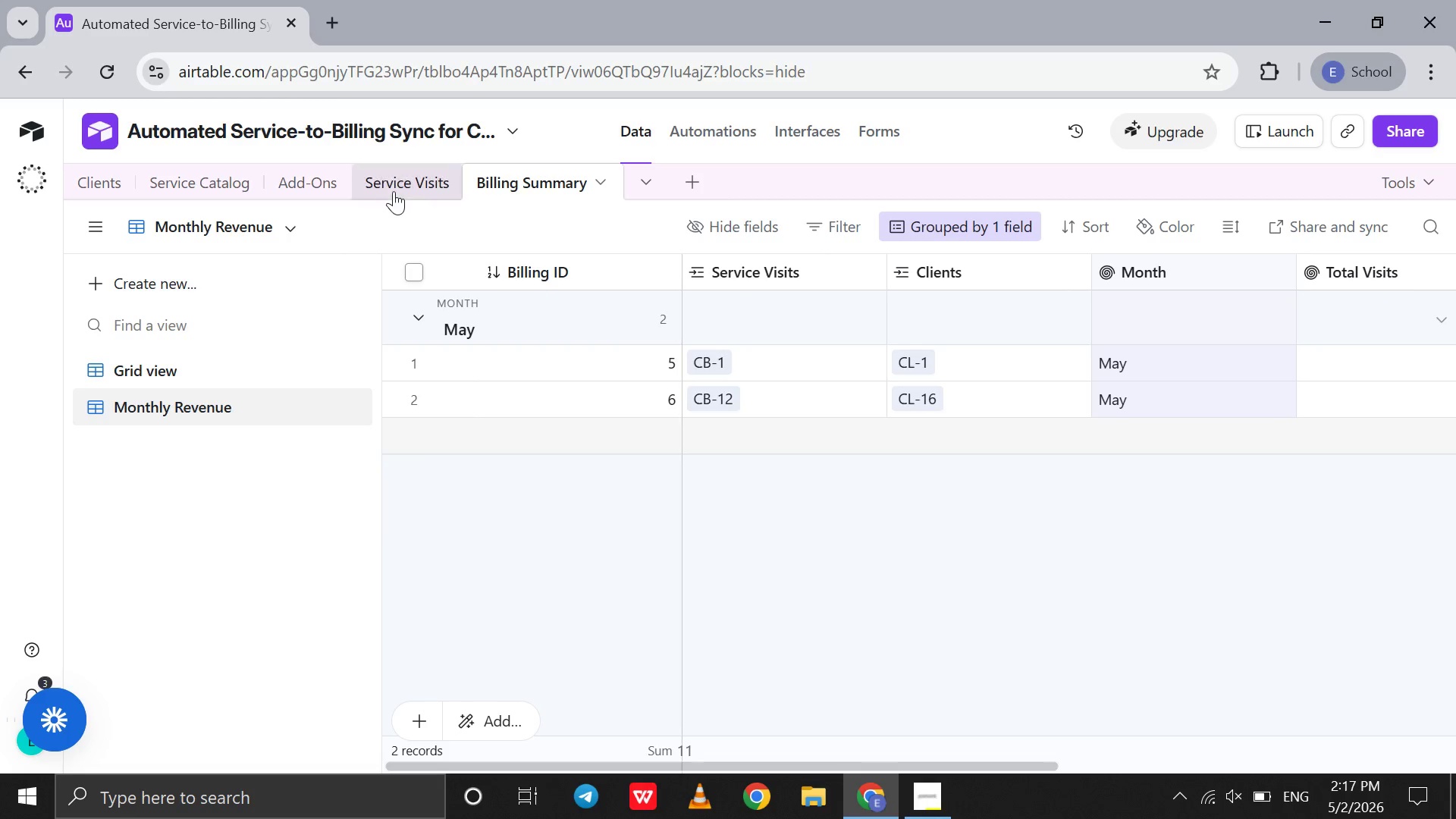 
left_click([394, 191])
 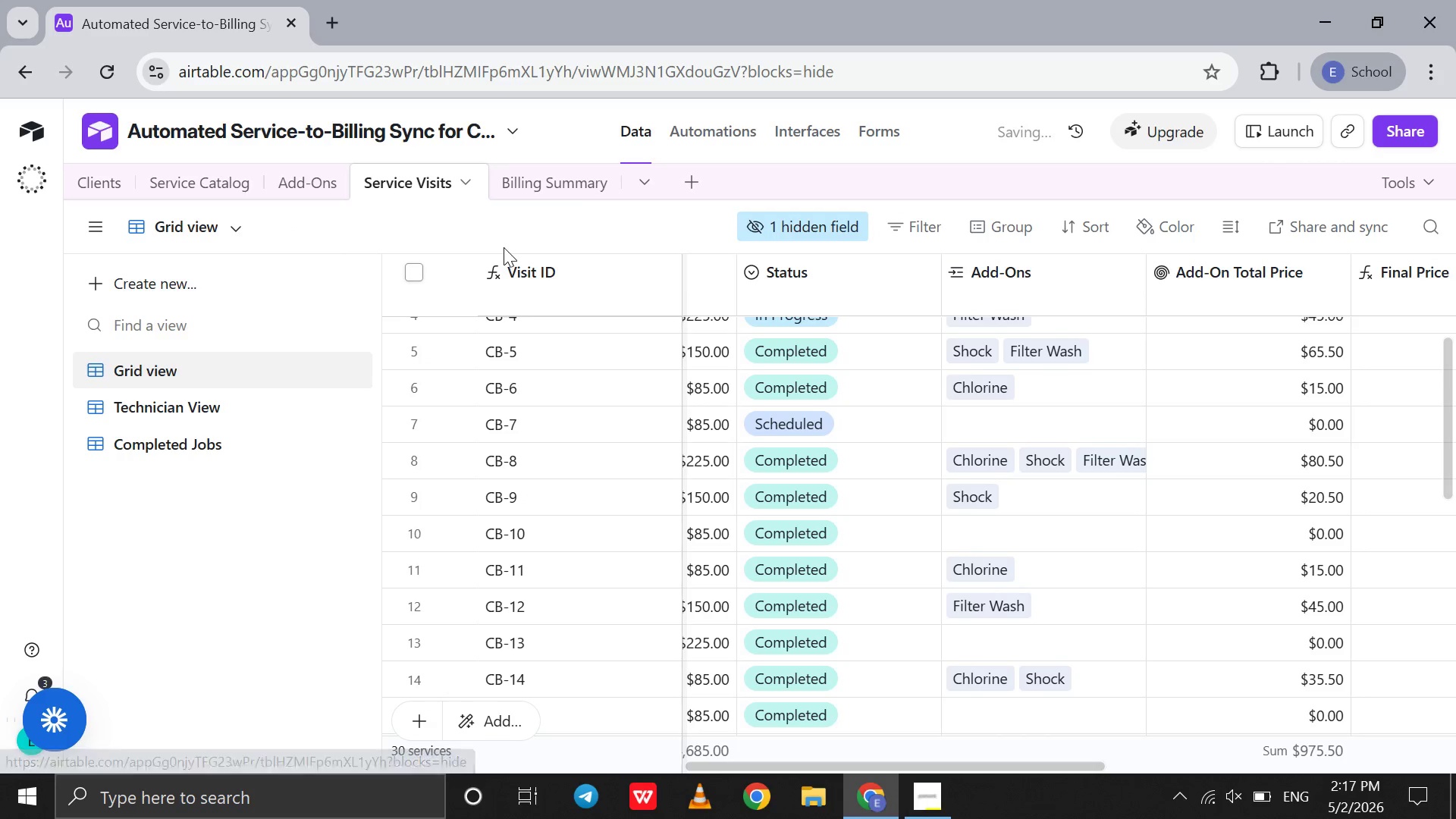 
key(Control+Z)
 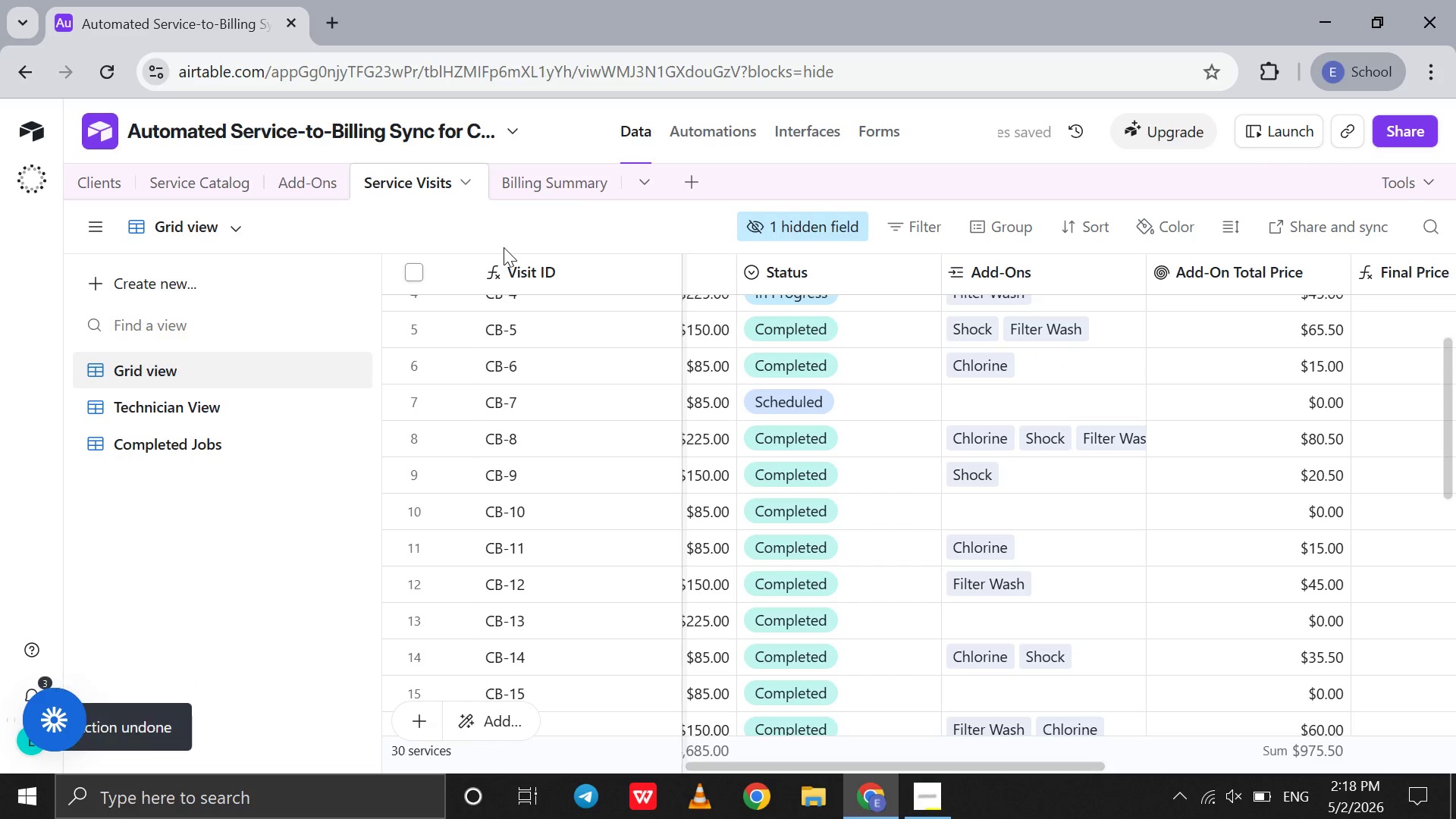 
wait(8.77)
 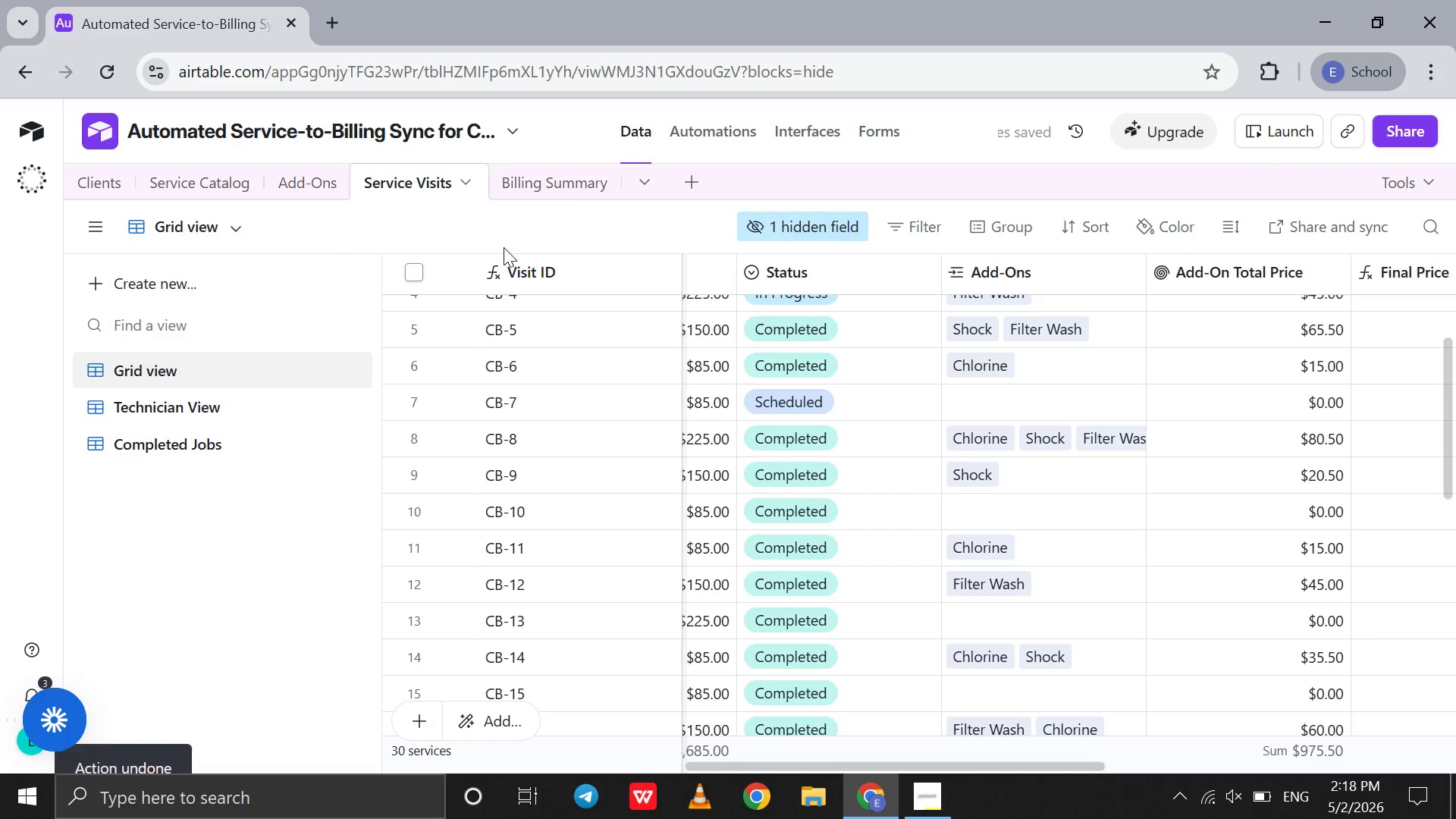 
key(Control+Z)
 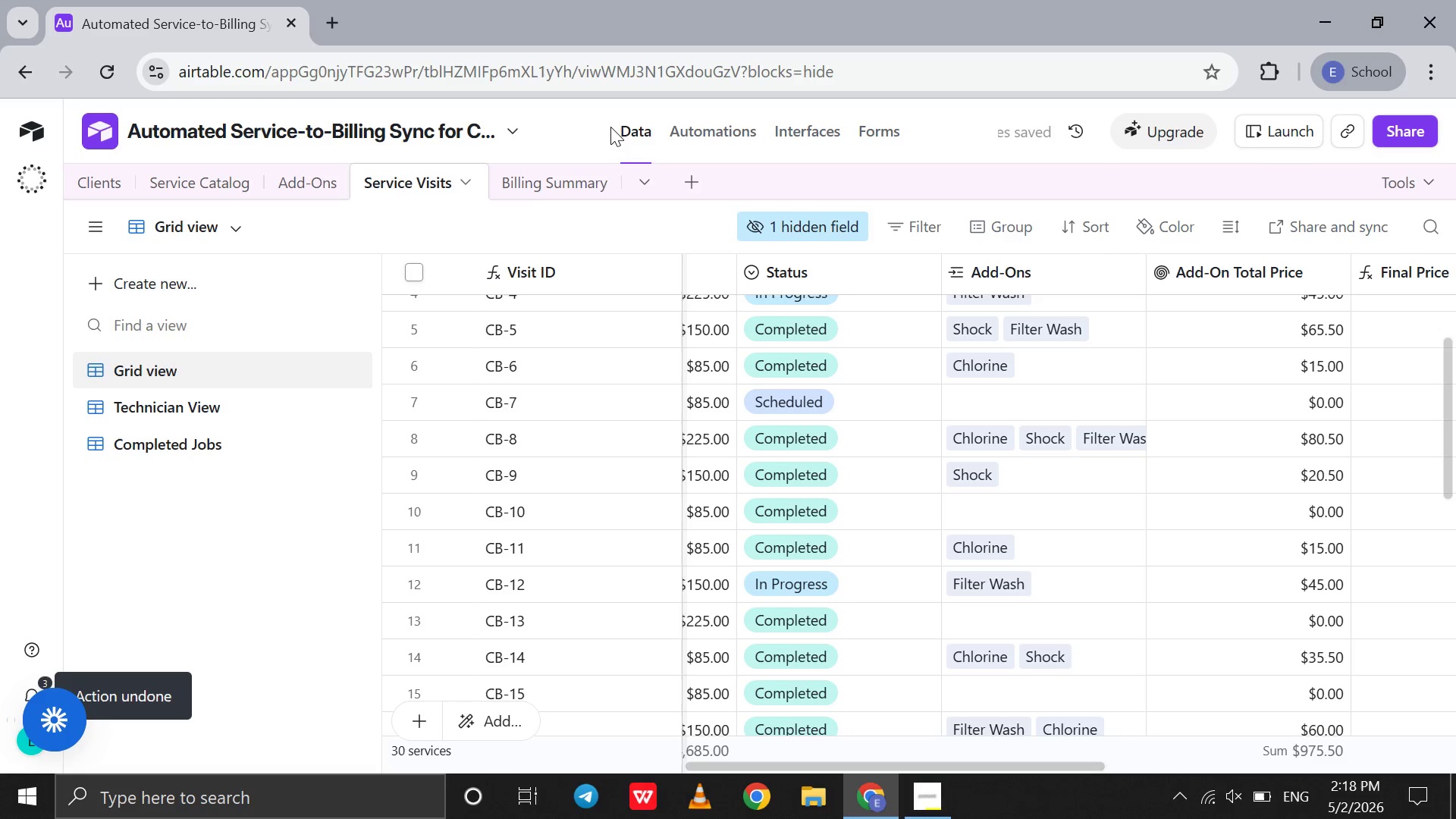 
left_click([548, 161])
 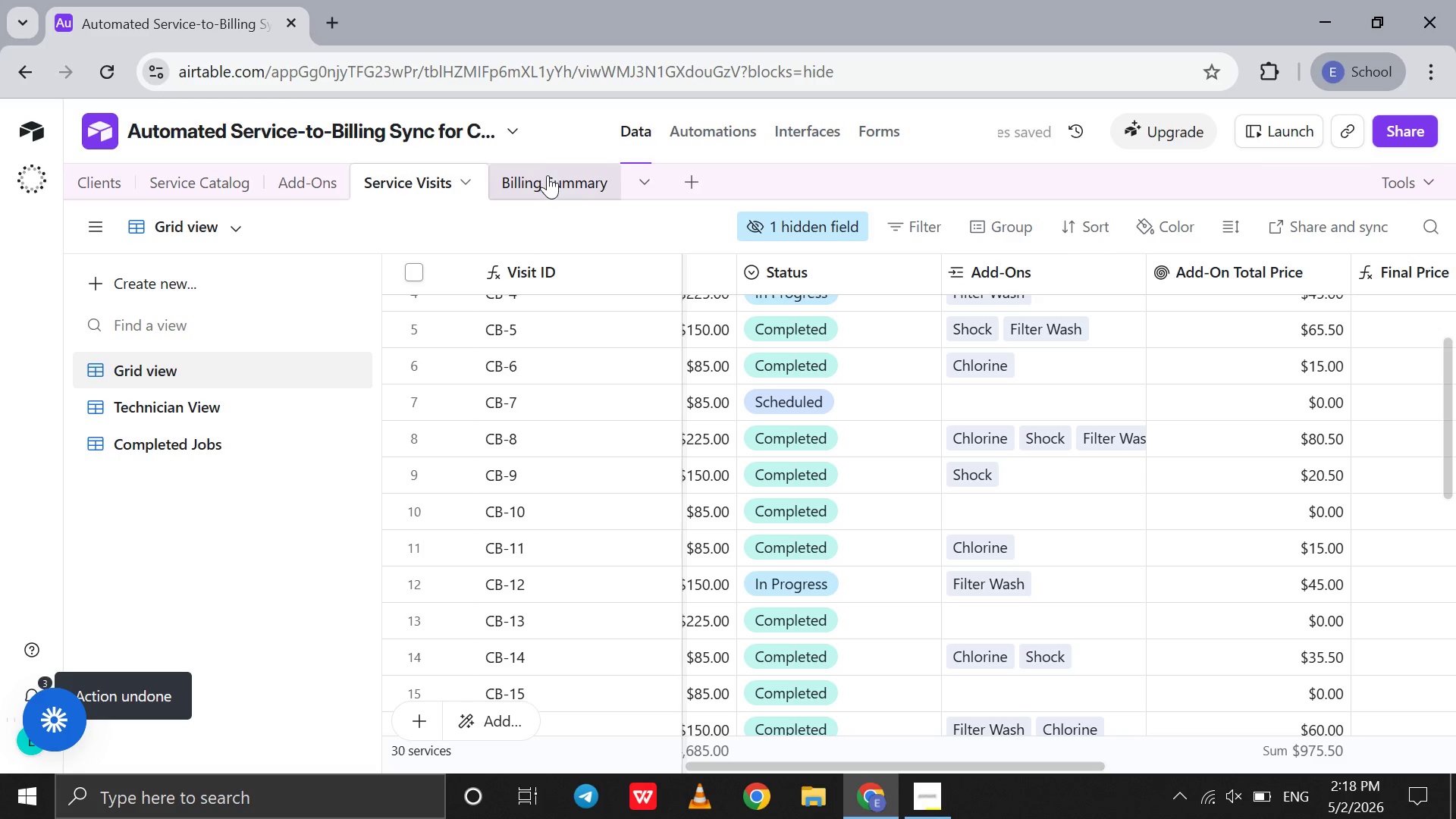 
left_click([548, 175])
 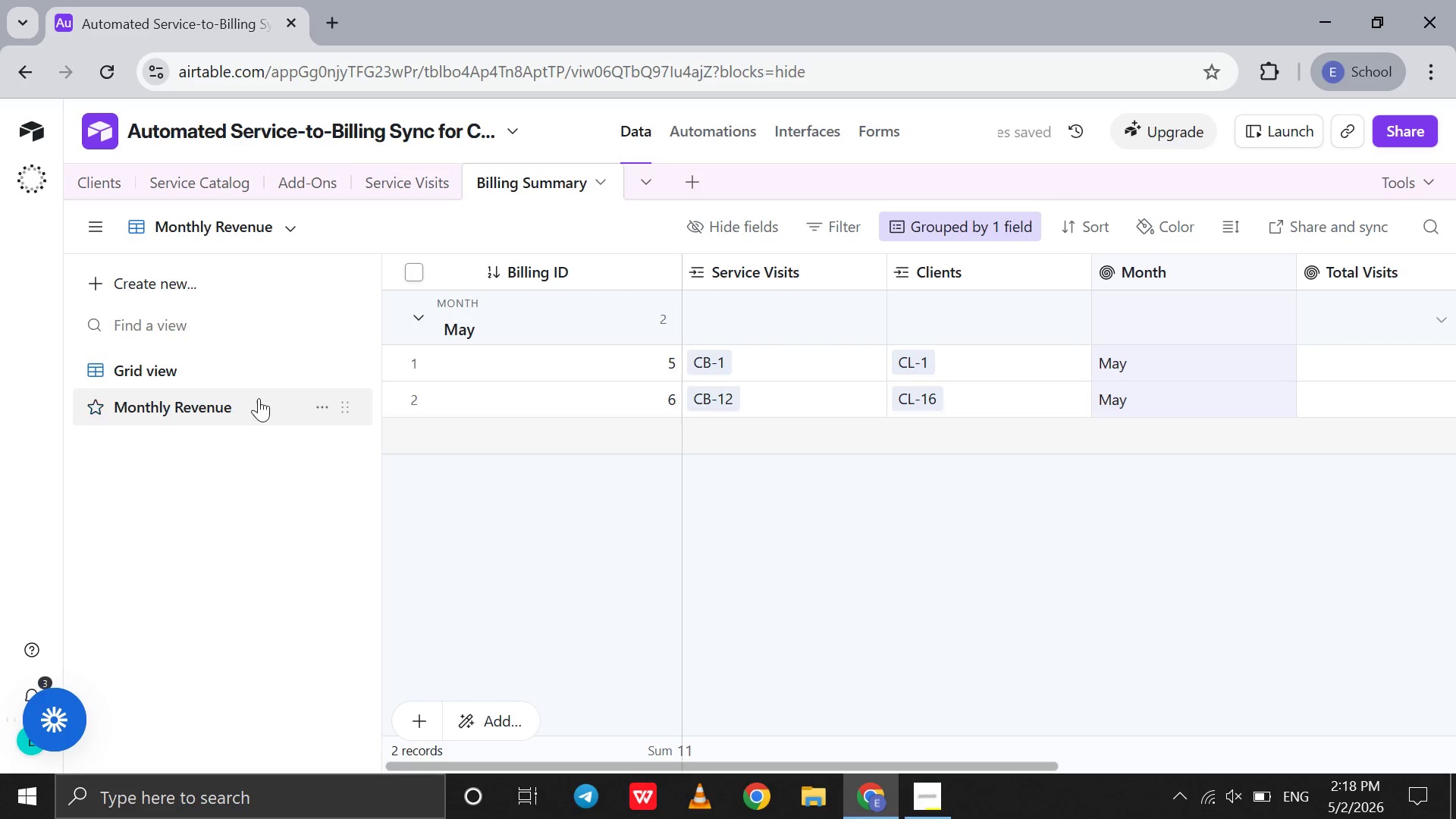 
left_click([236, 378])
 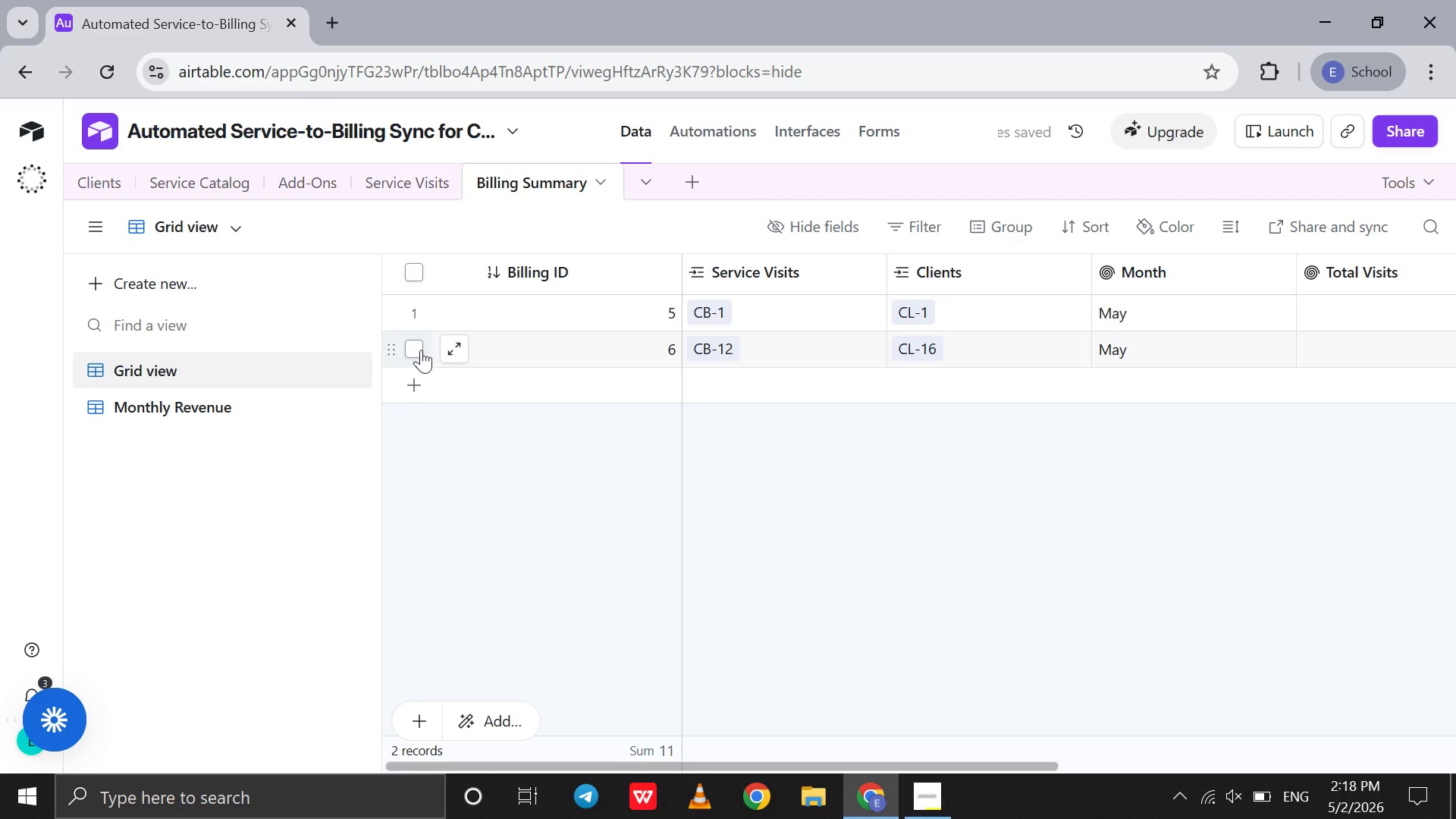 
left_click([417, 348])
 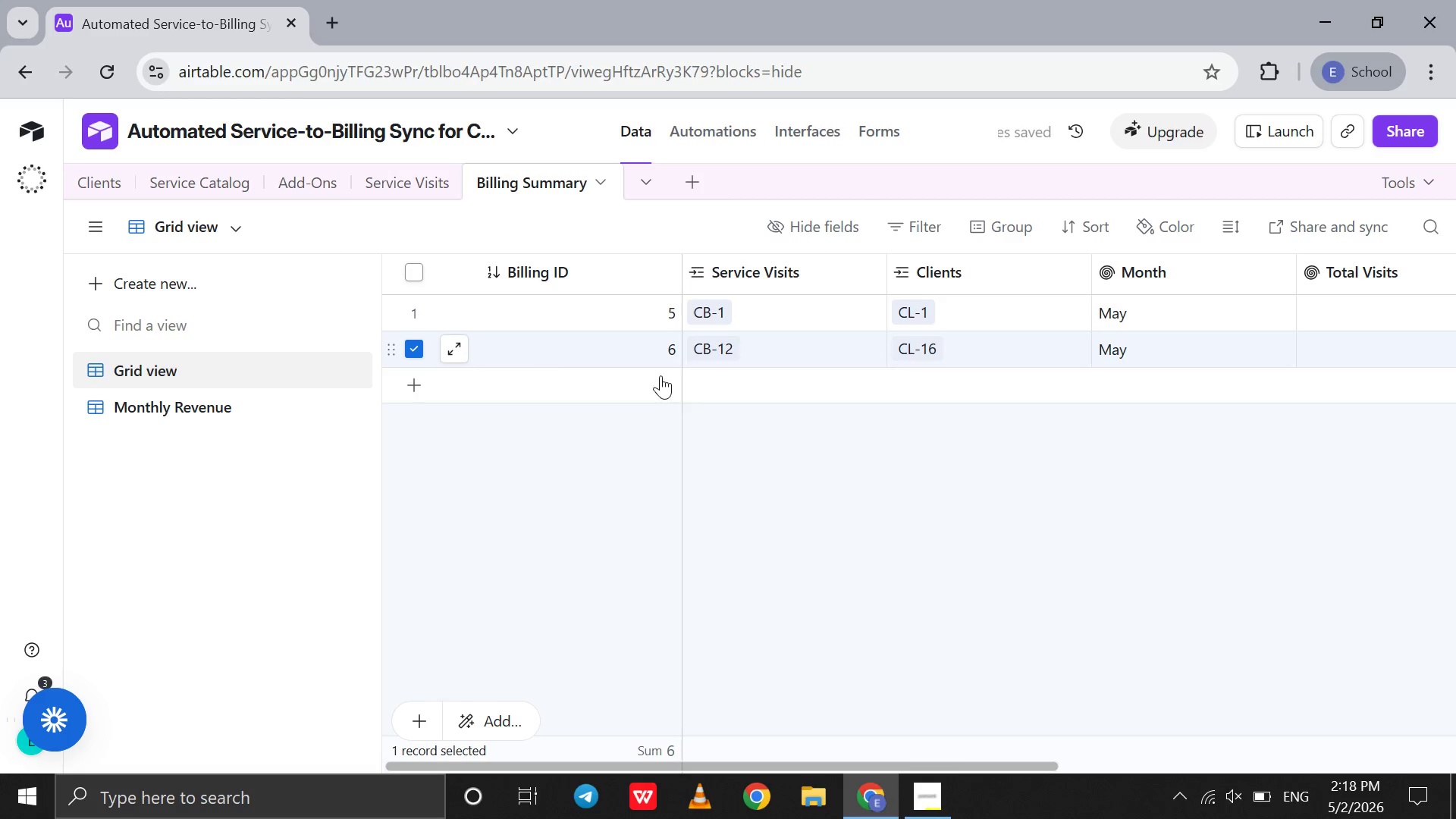 
scroll: coordinate [661, 375], scroll_direction: down, amount: 7.0
 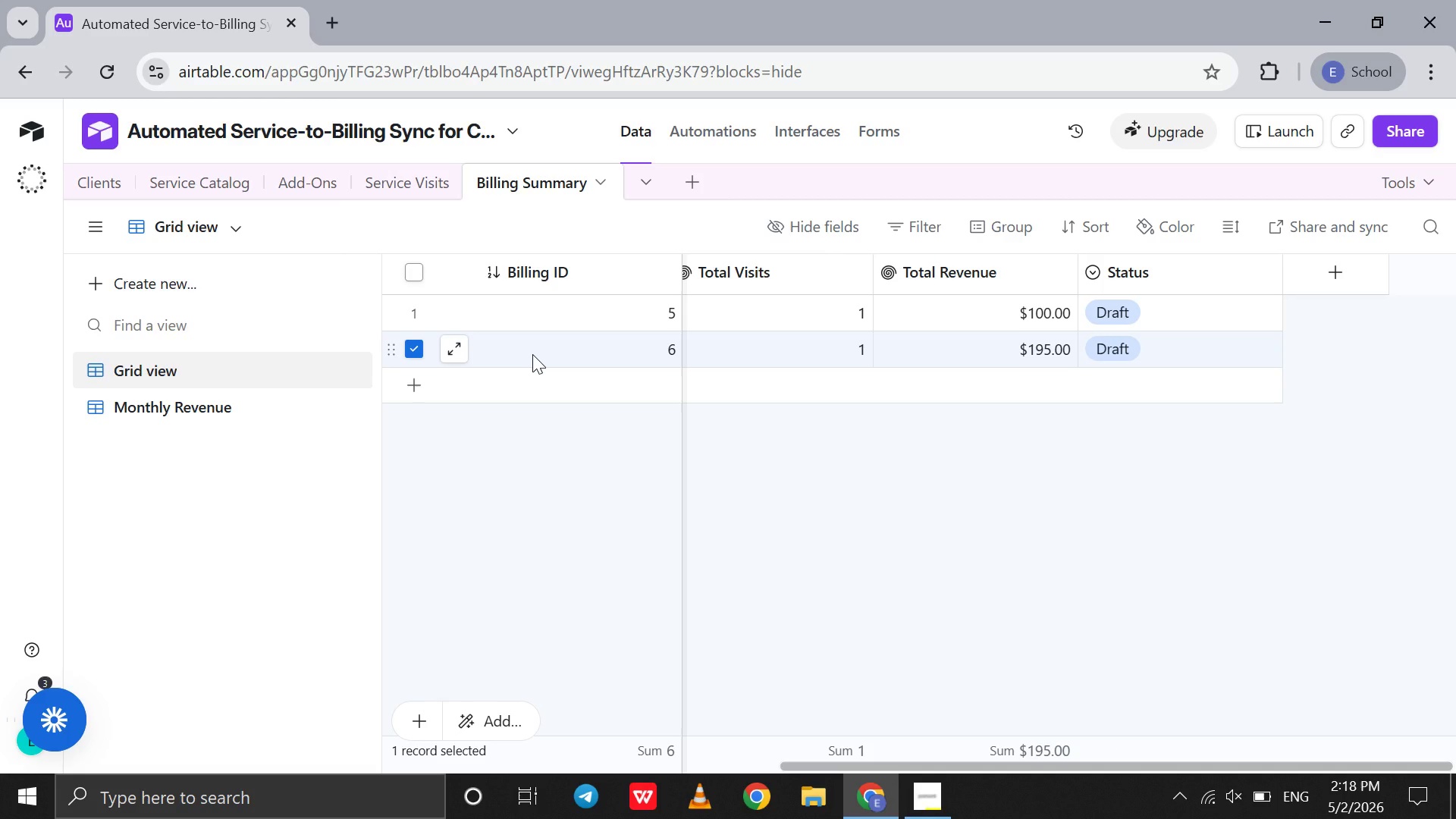 
right_click([532, 354])
 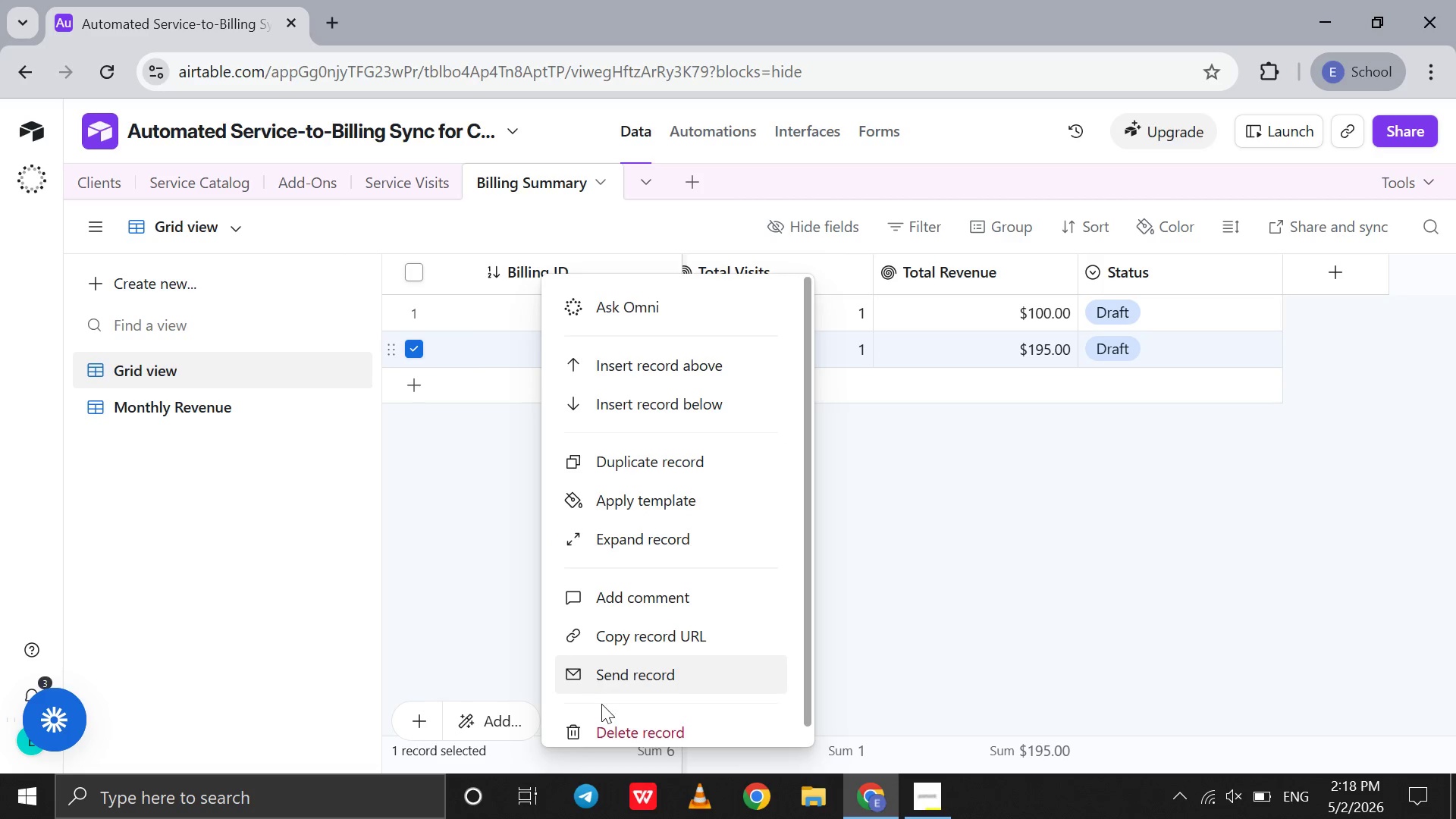 
left_click([601, 721])
 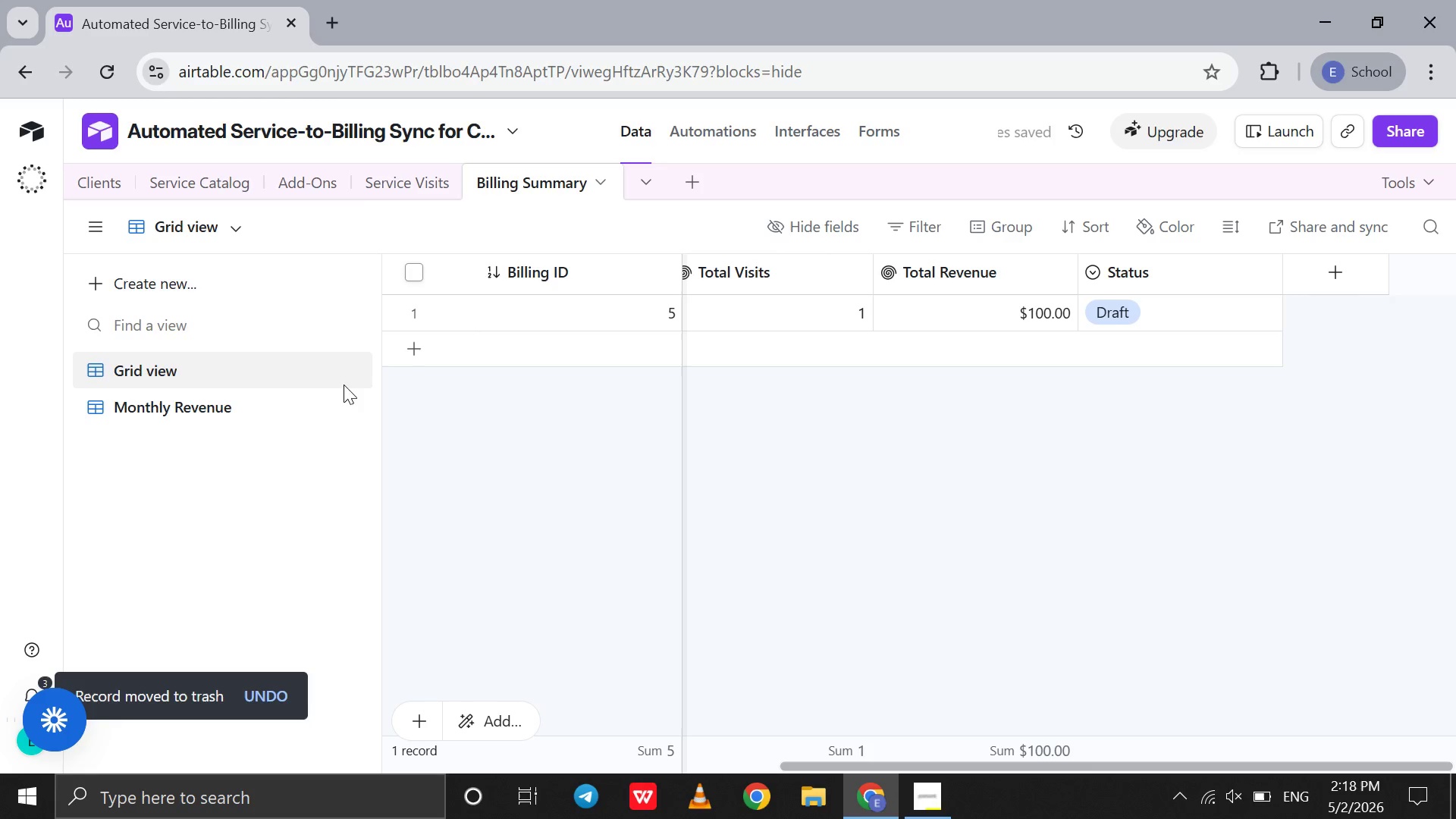 
left_click([245, 407])
 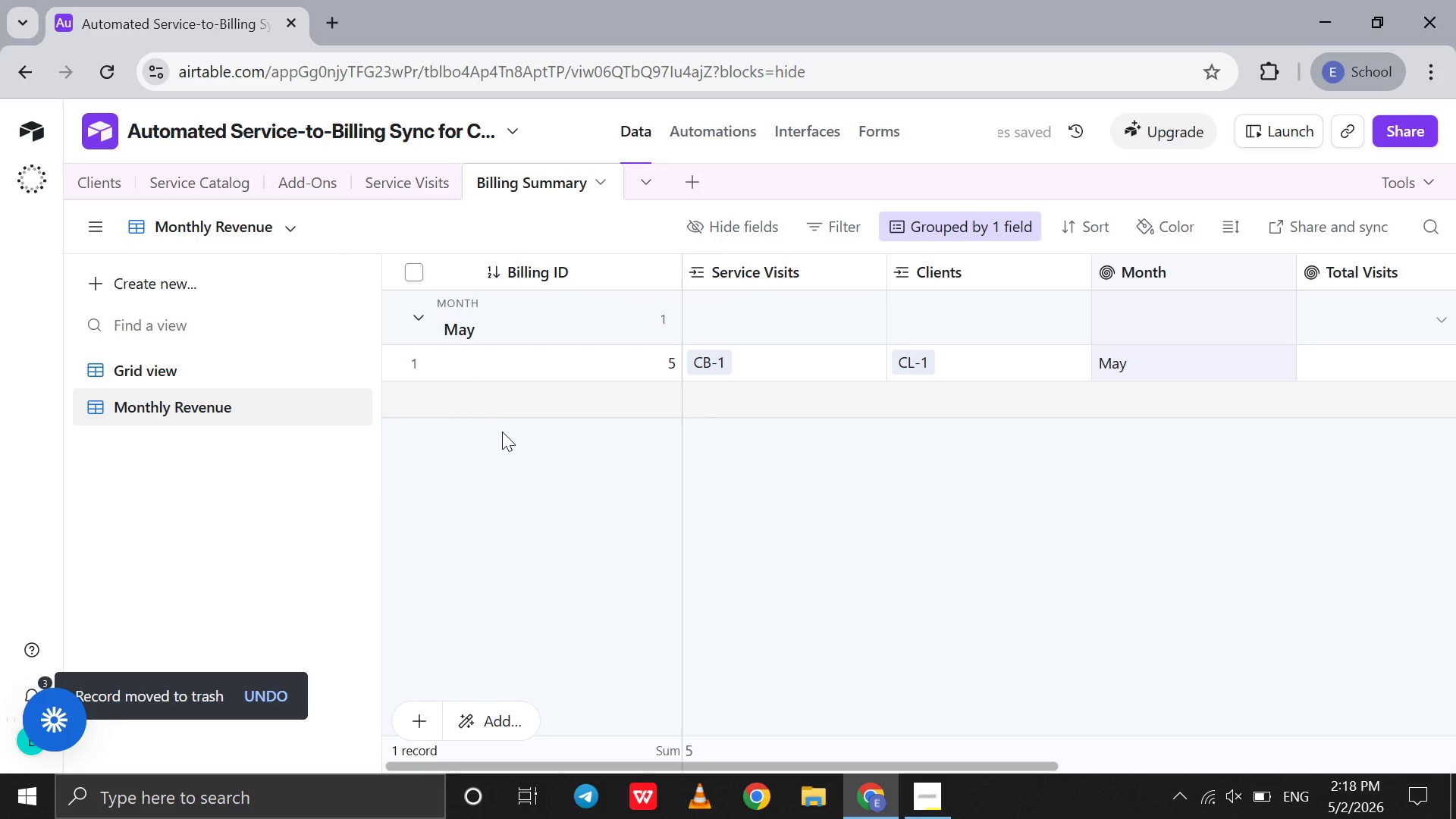 
scroll: coordinate [663, 515], scroll_direction: none, amount: 0.0
 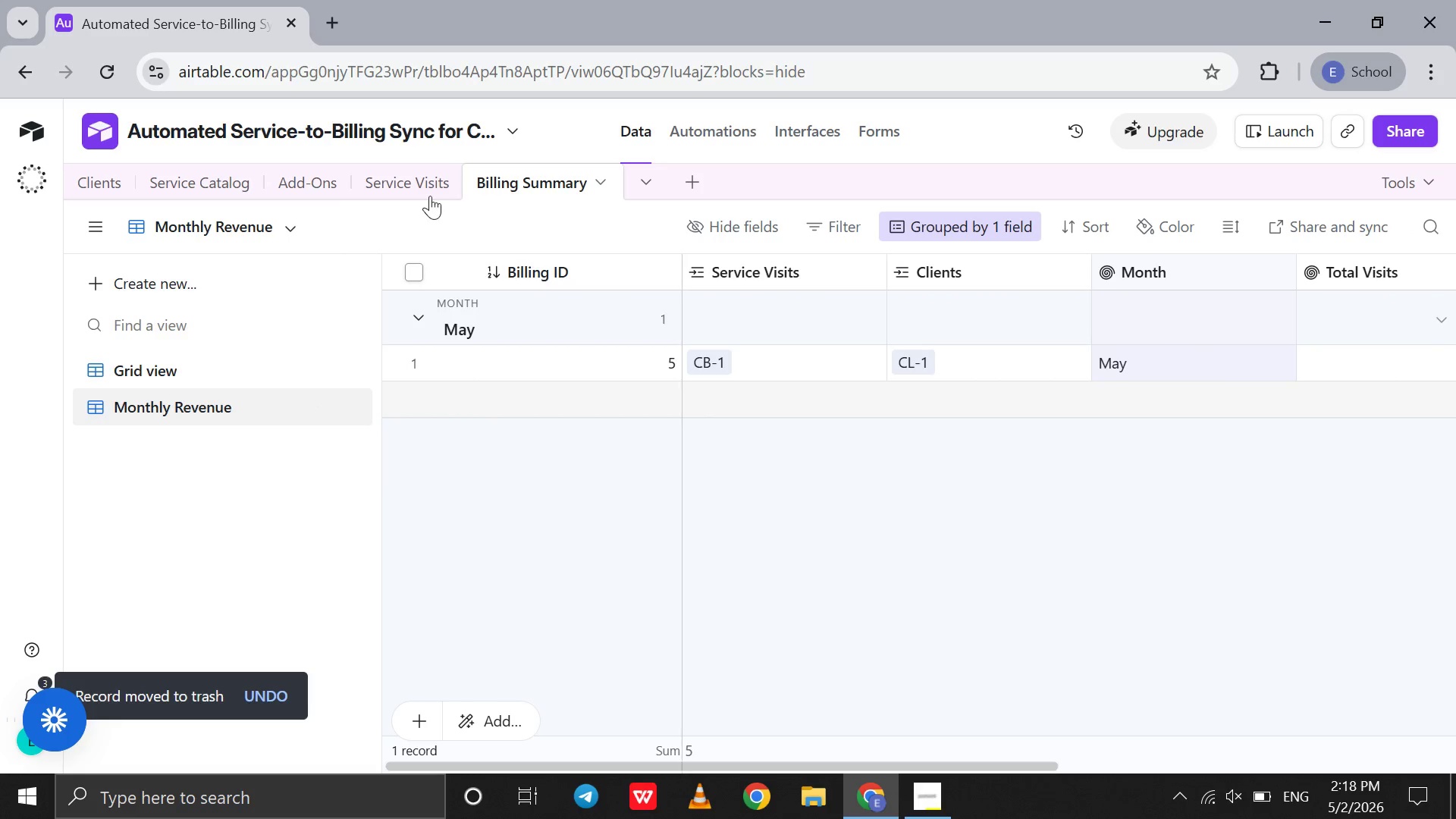 
left_click([425, 193])
 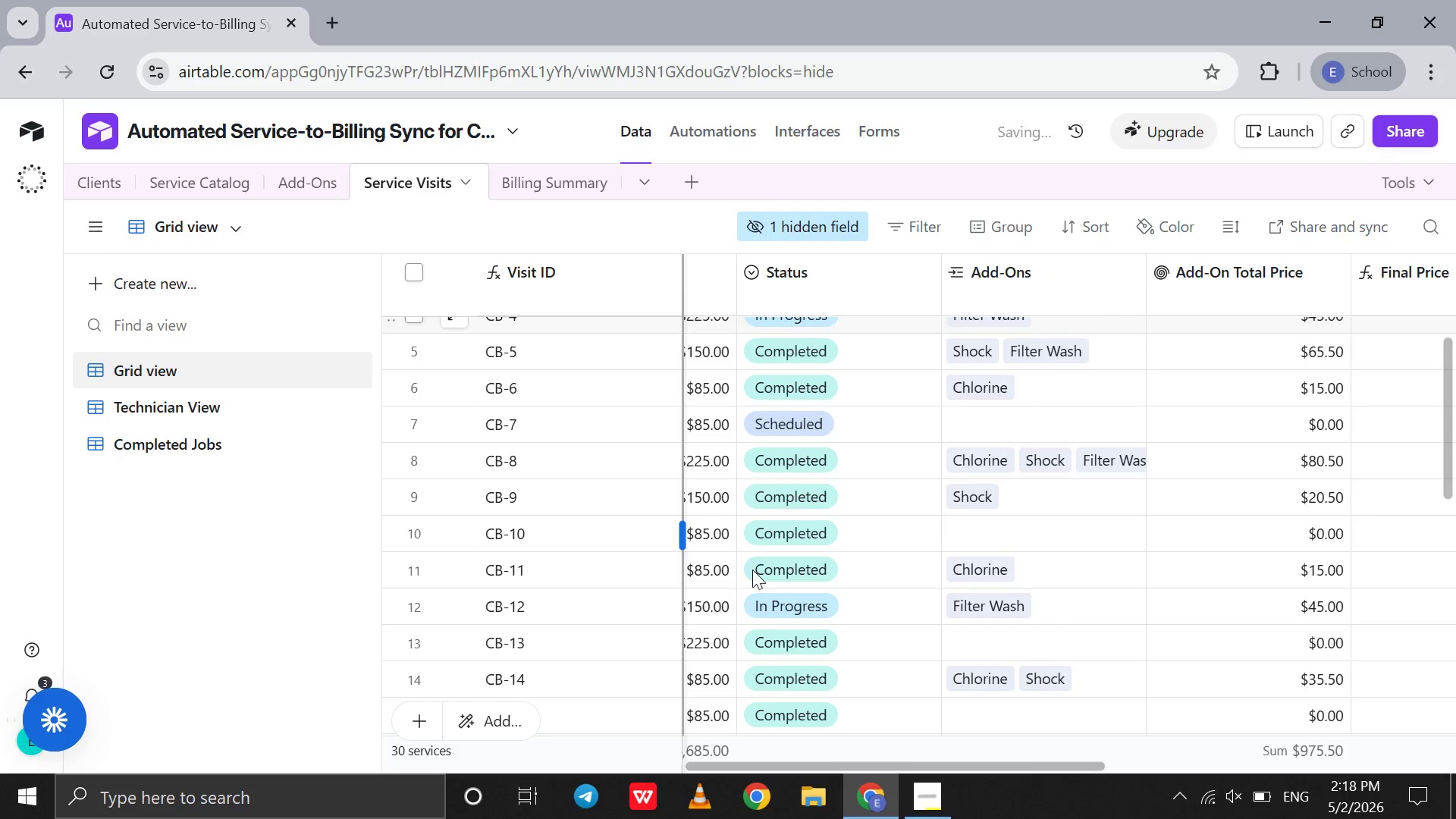 
left_click([710, 607])
 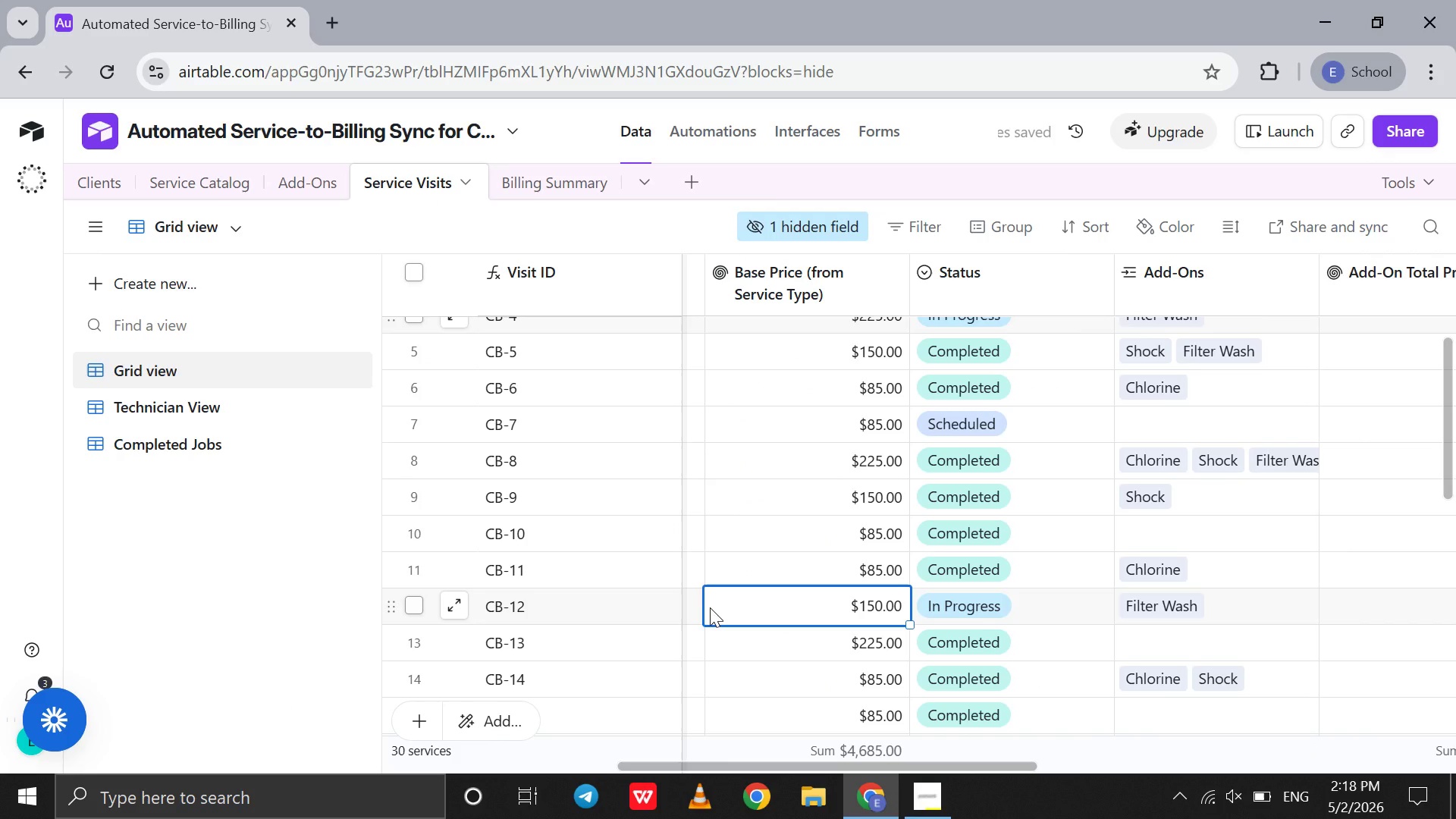 
key(Alt+Meta+PrintScreen)
 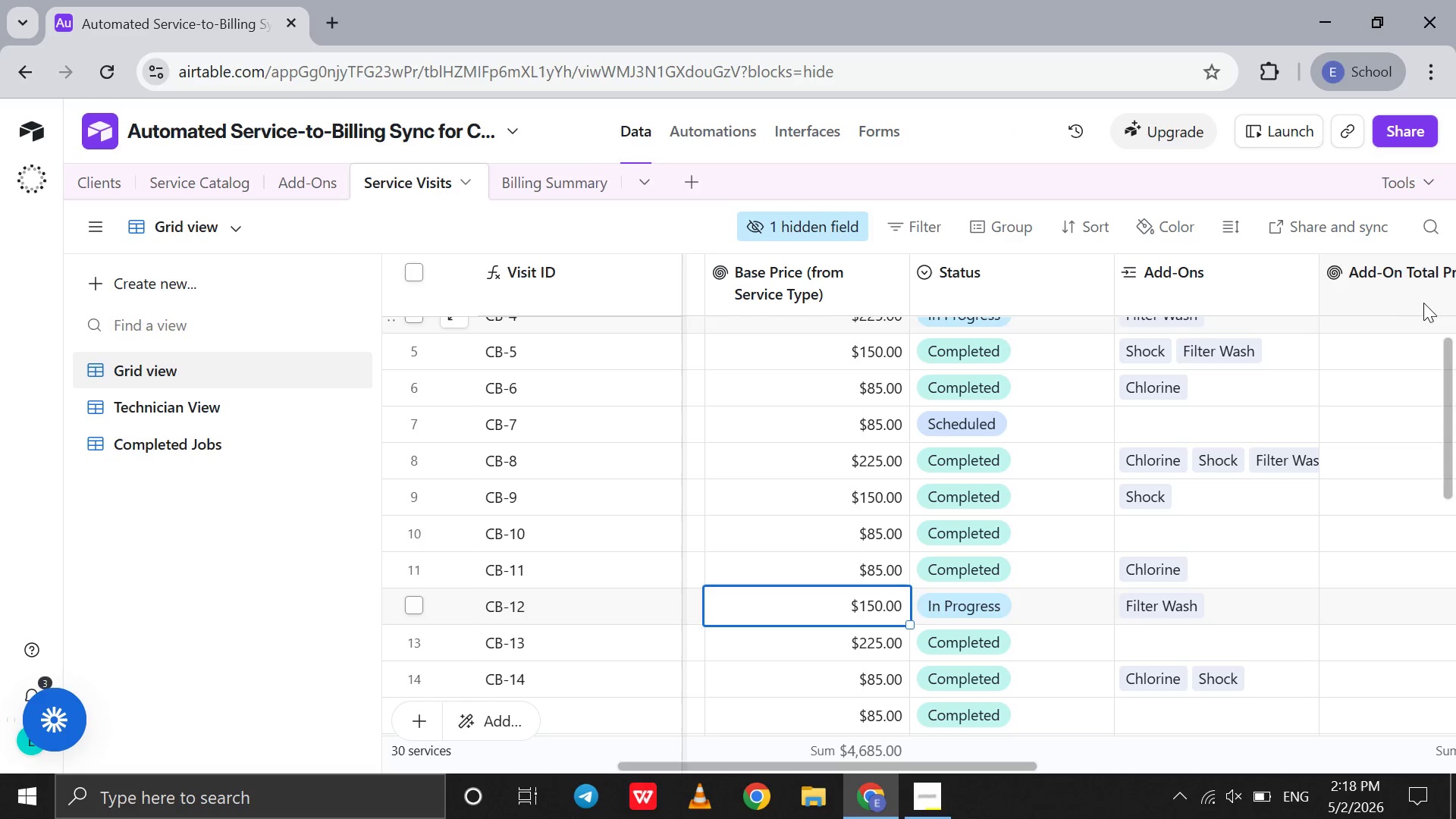 
left_click([1409, 337])
 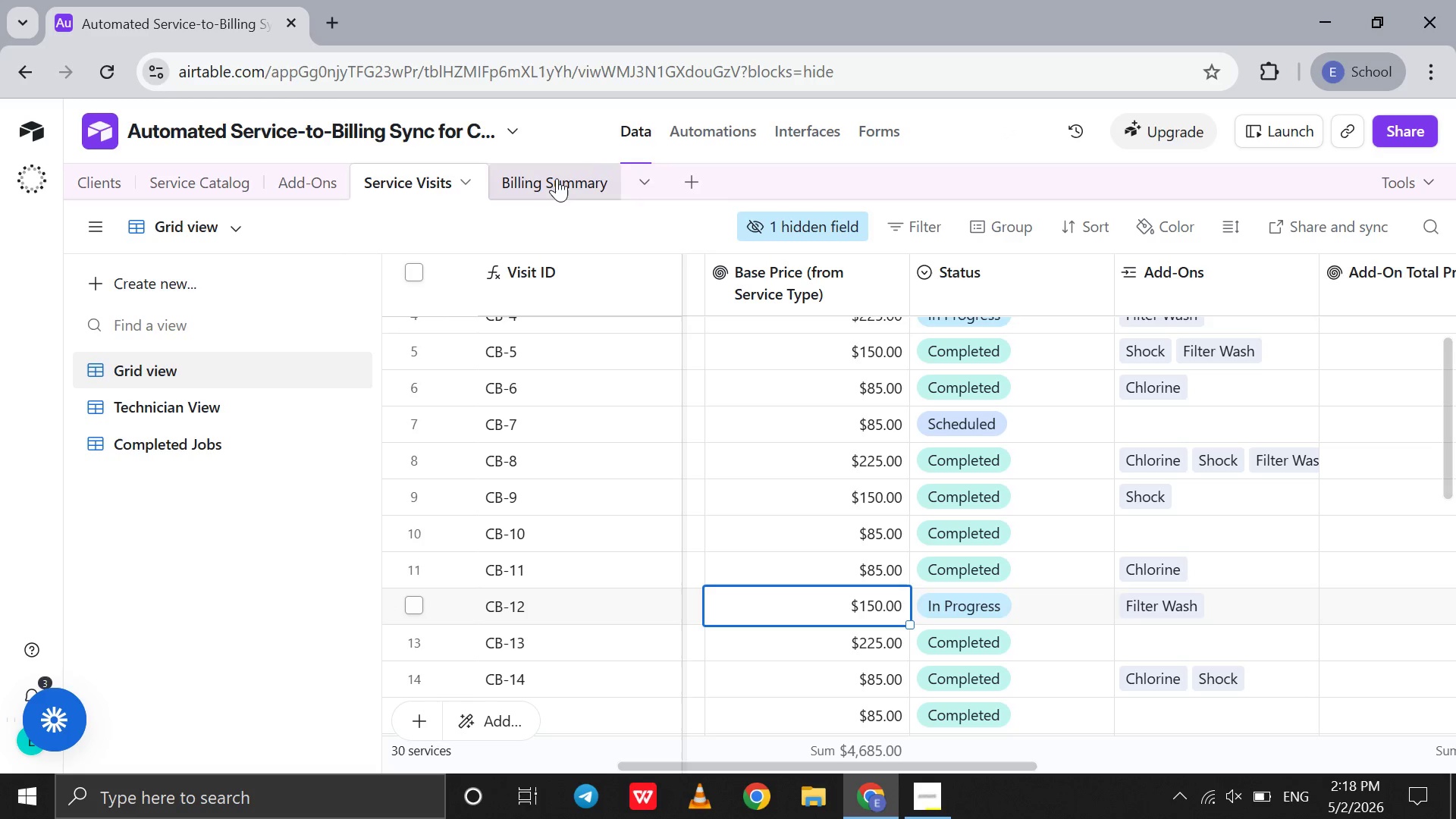 
left_click([554, 184])
 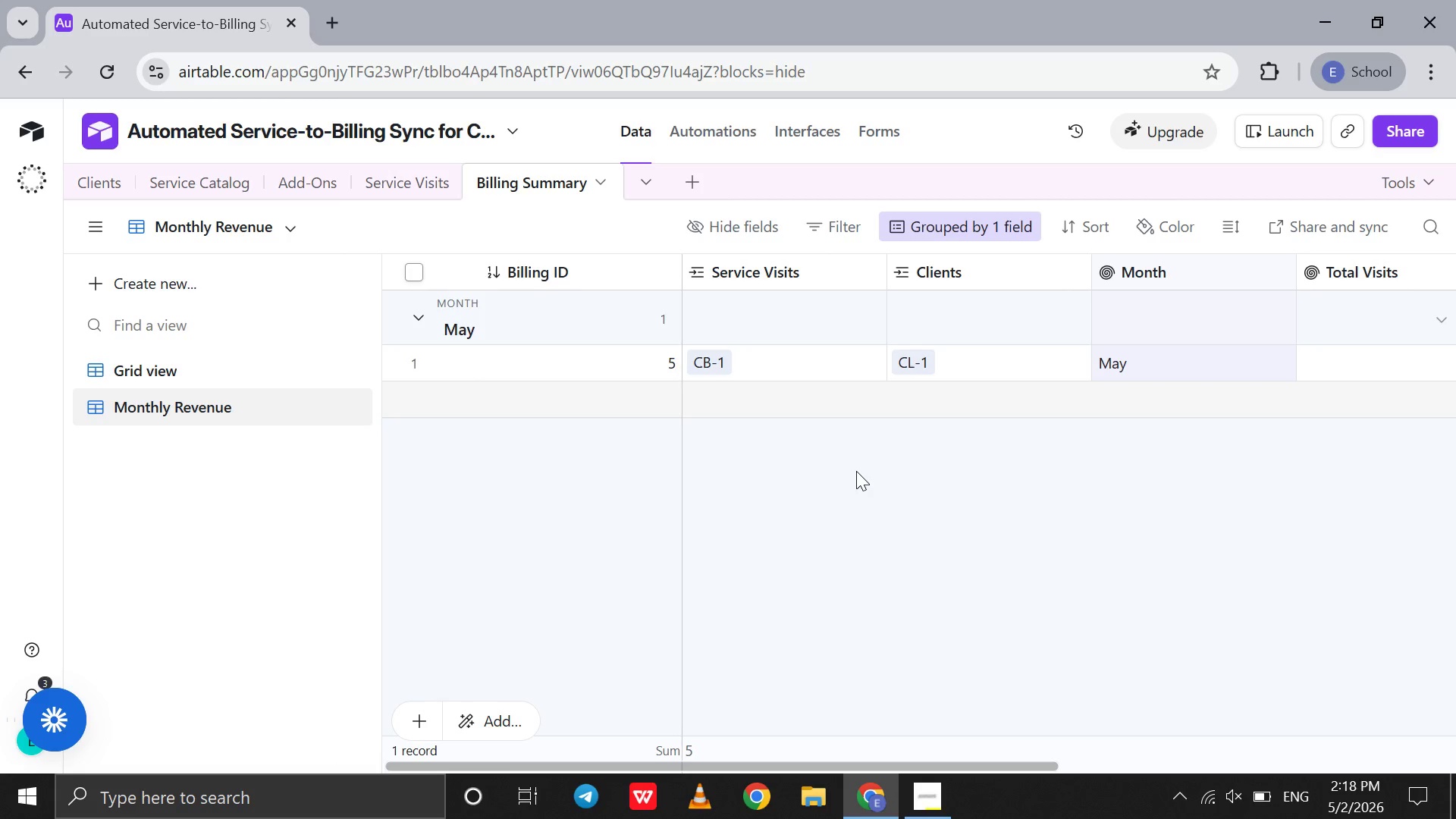 
scroll: coordinate [856, 471], scroll_direction: up, amount: 2.0
 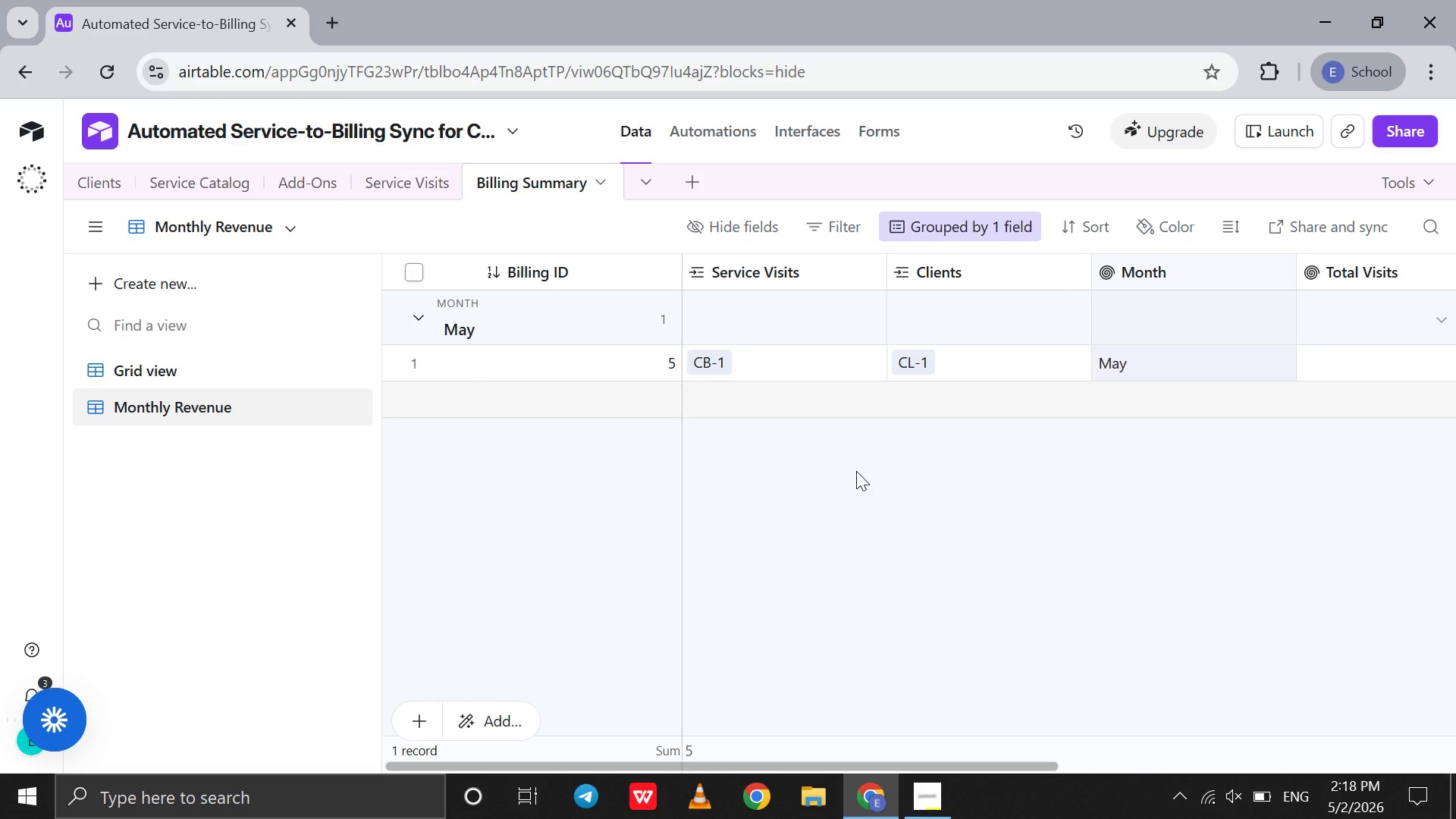 
scroll: coordinate [856, 471], scroll_direction: none, amount: 0.0
 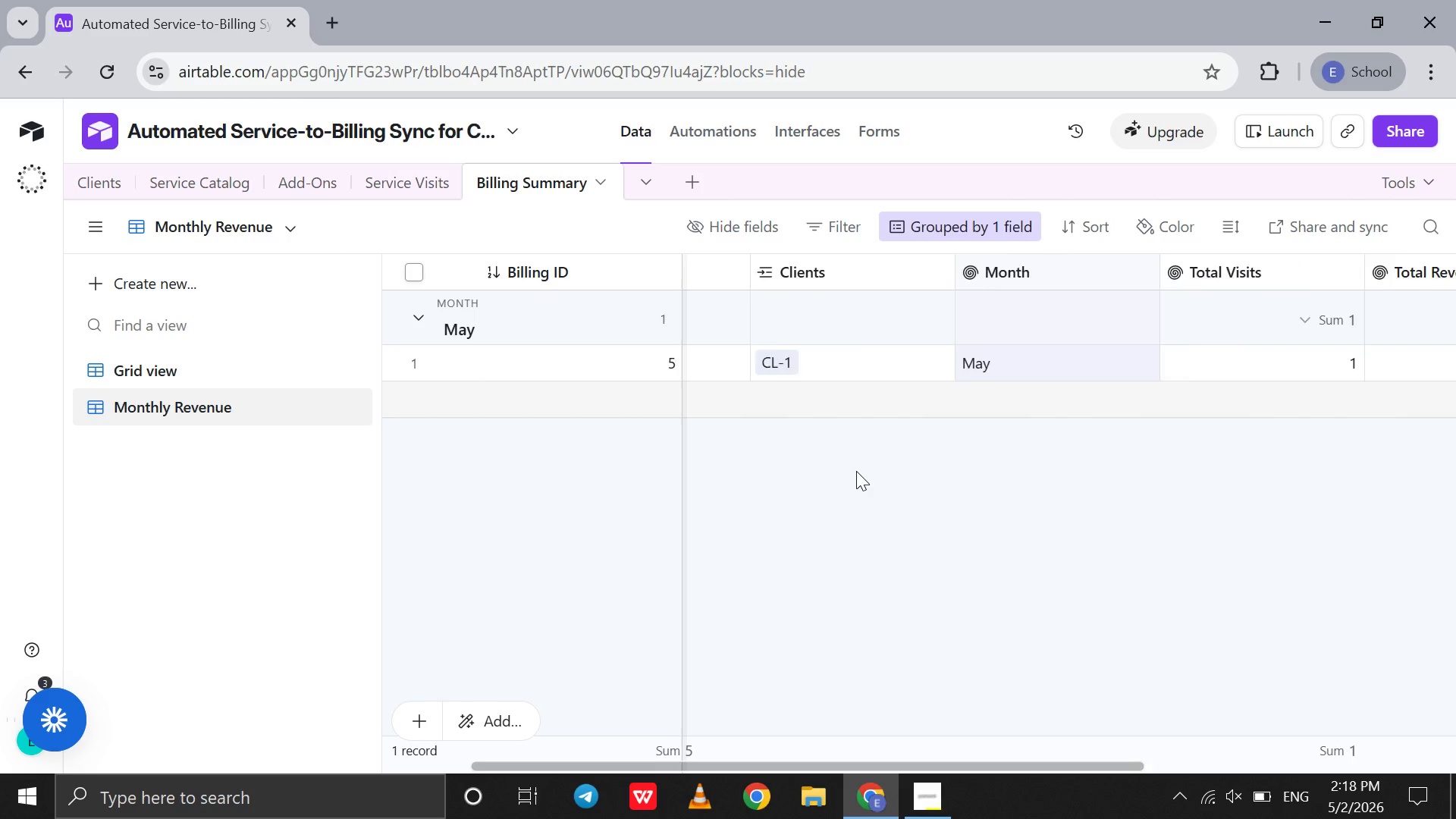 
scroll: coordinate [856, 471], scroll_direction: up, amount: 3.0
 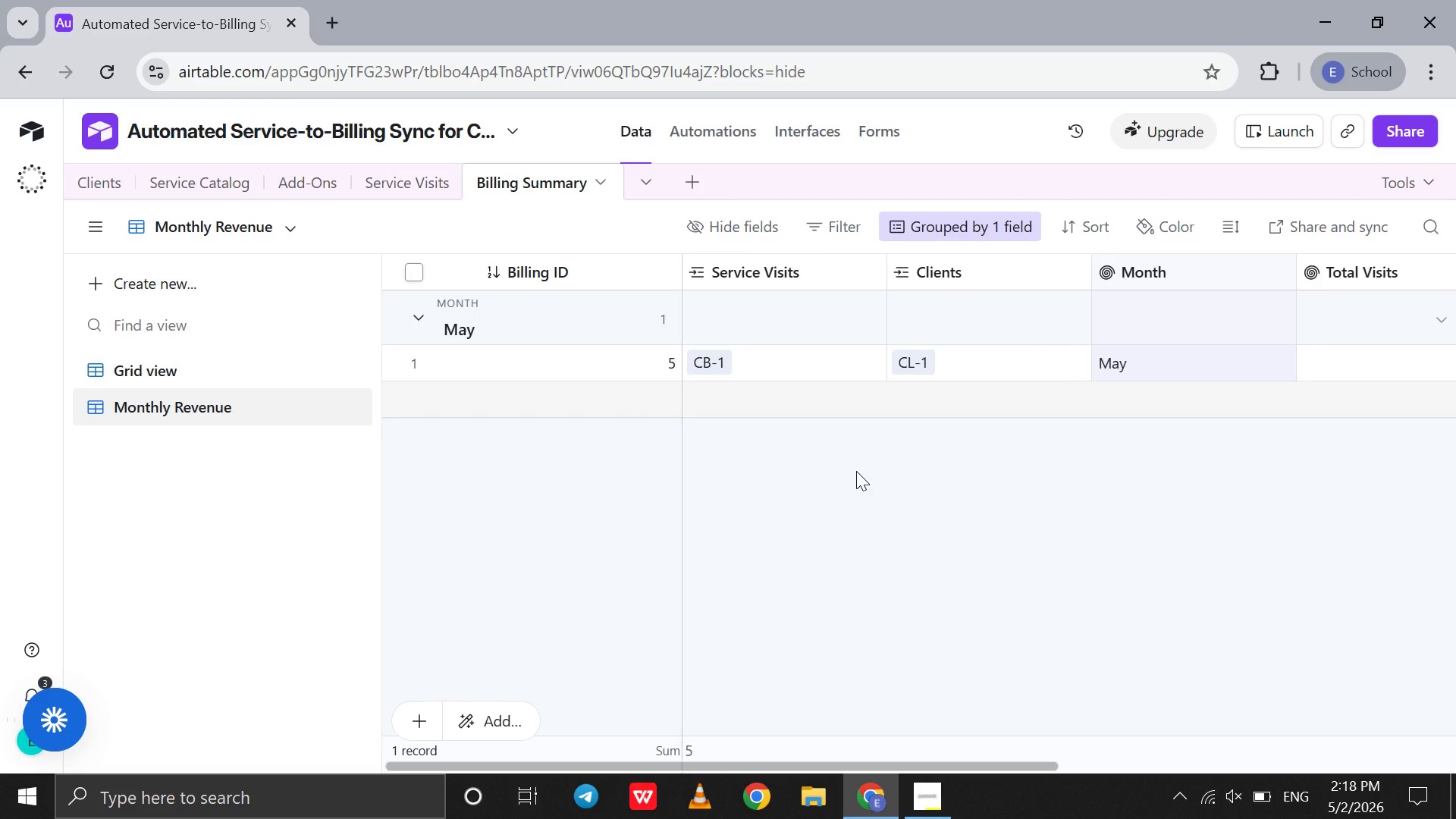 
key(Alt+Meta+PrintScreen)
 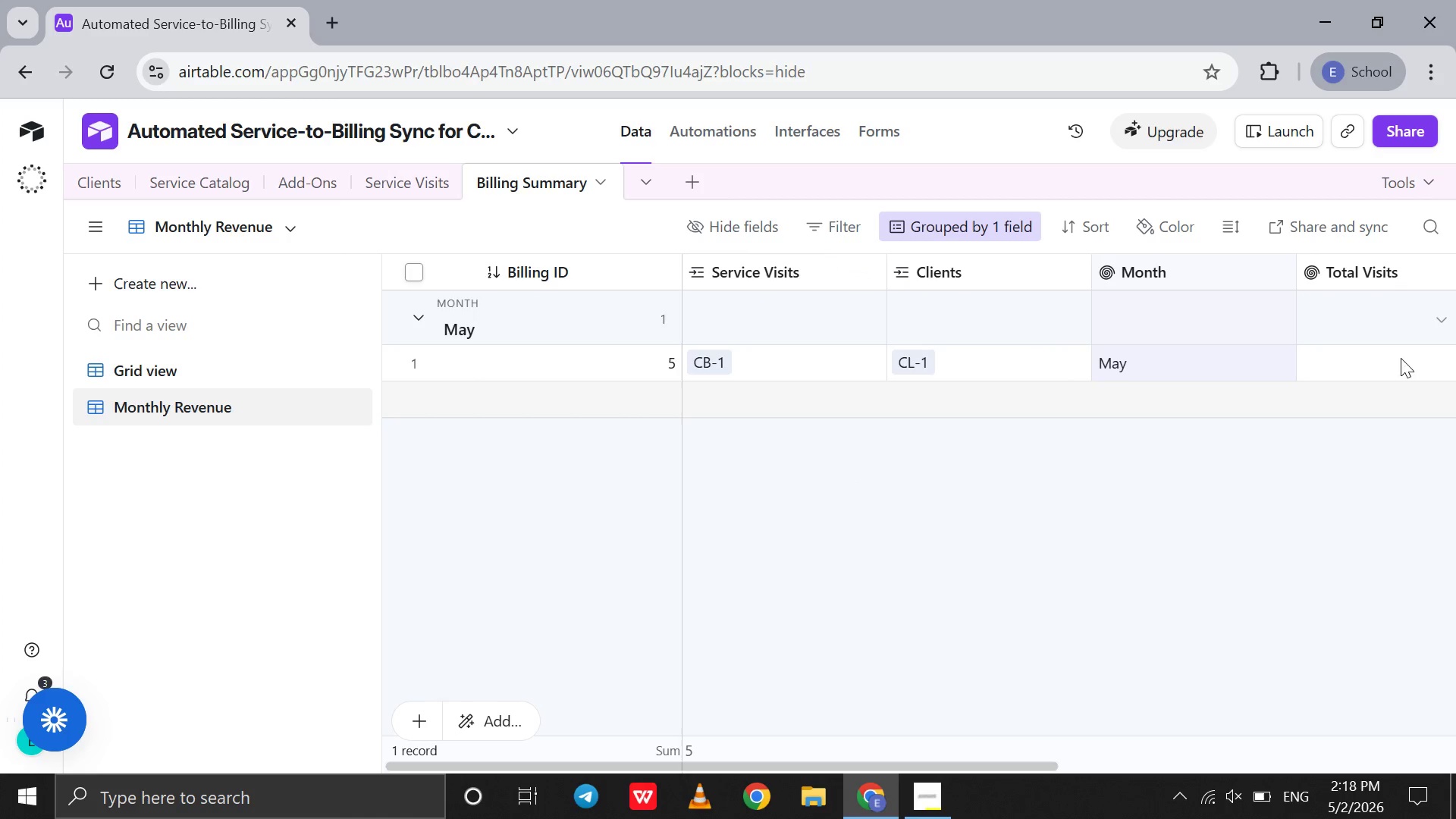 
left_click([1406, 341])
 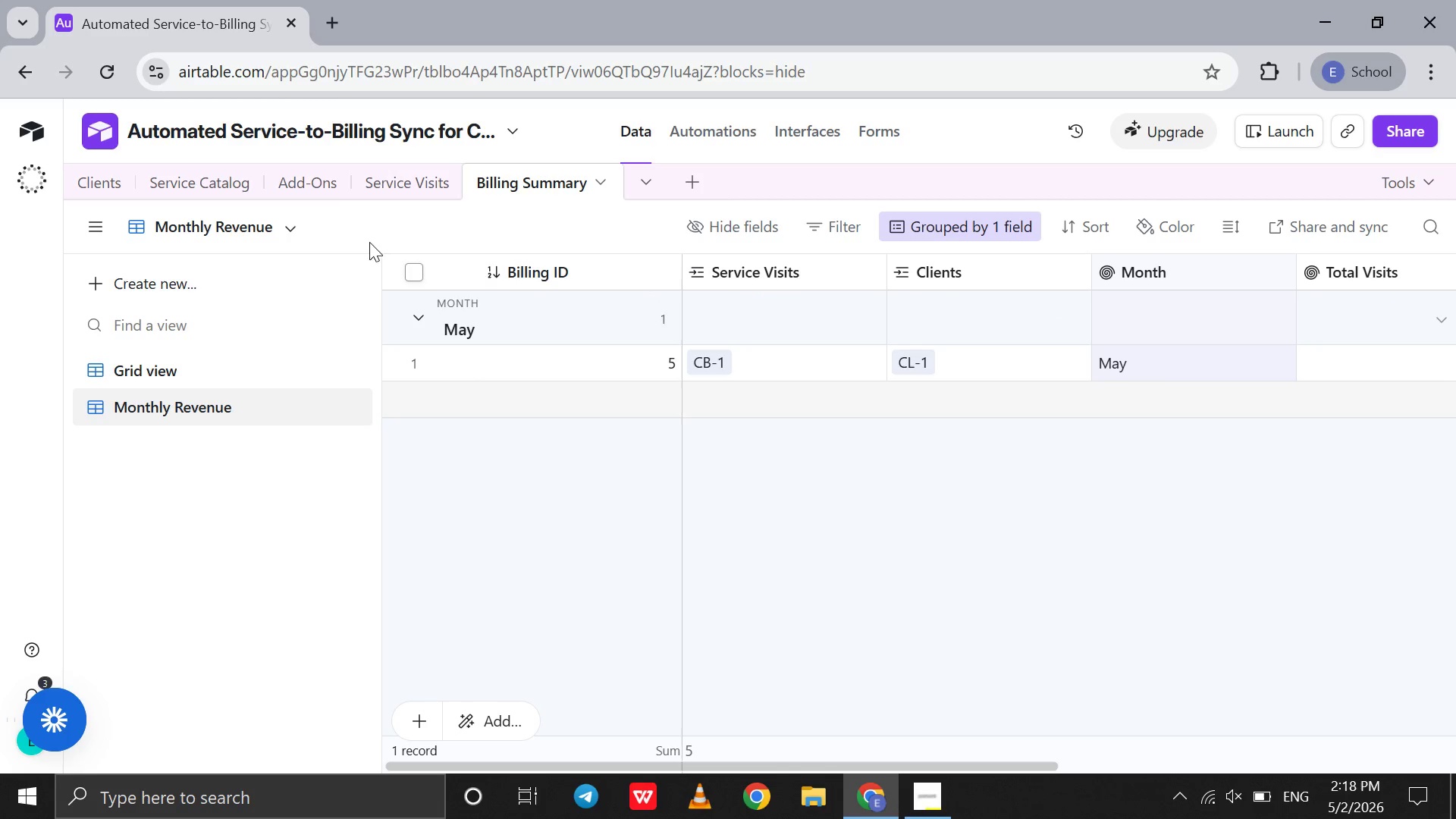 
left_click([395, 181])
 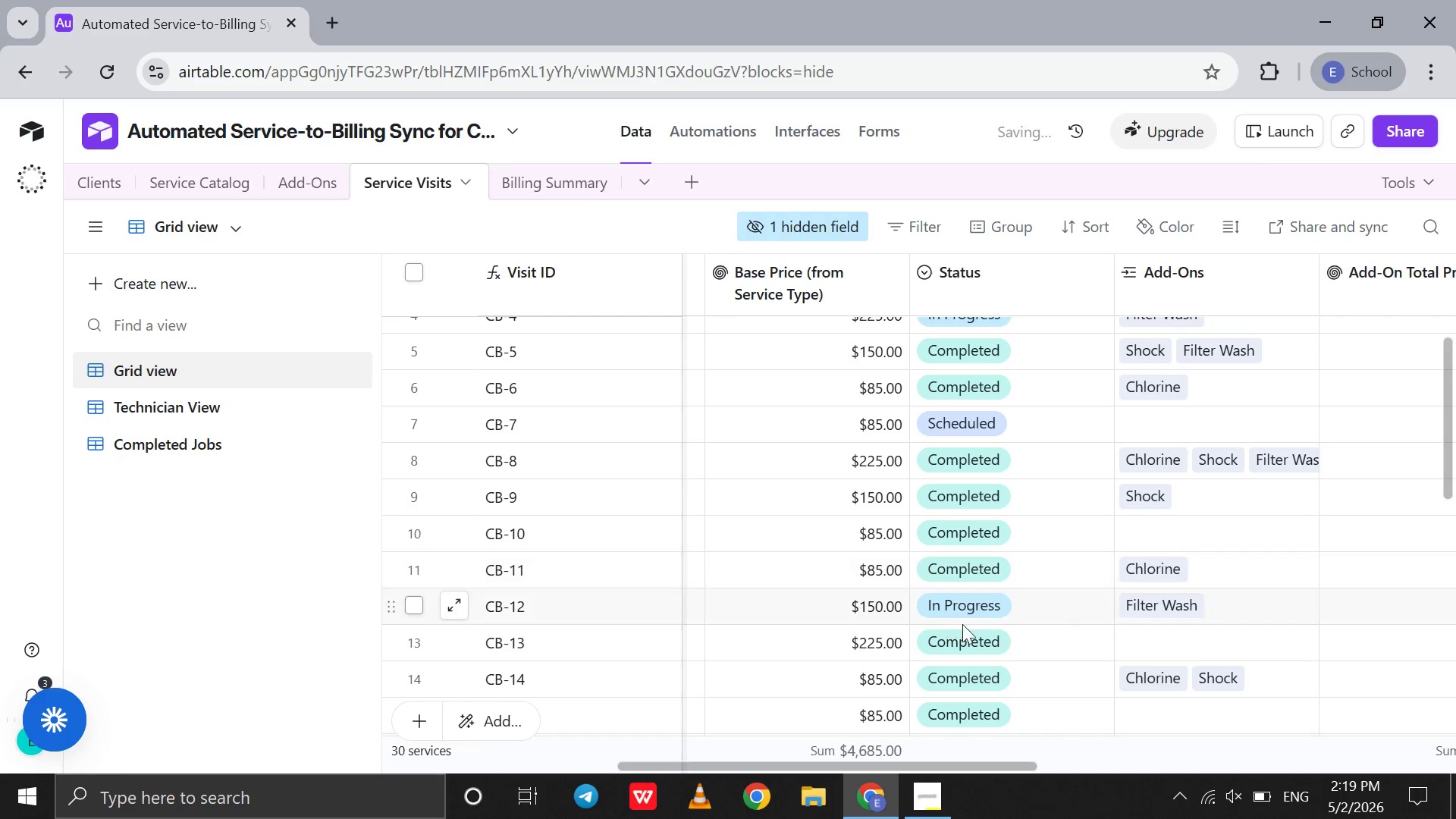 
double_click([972, 614])
 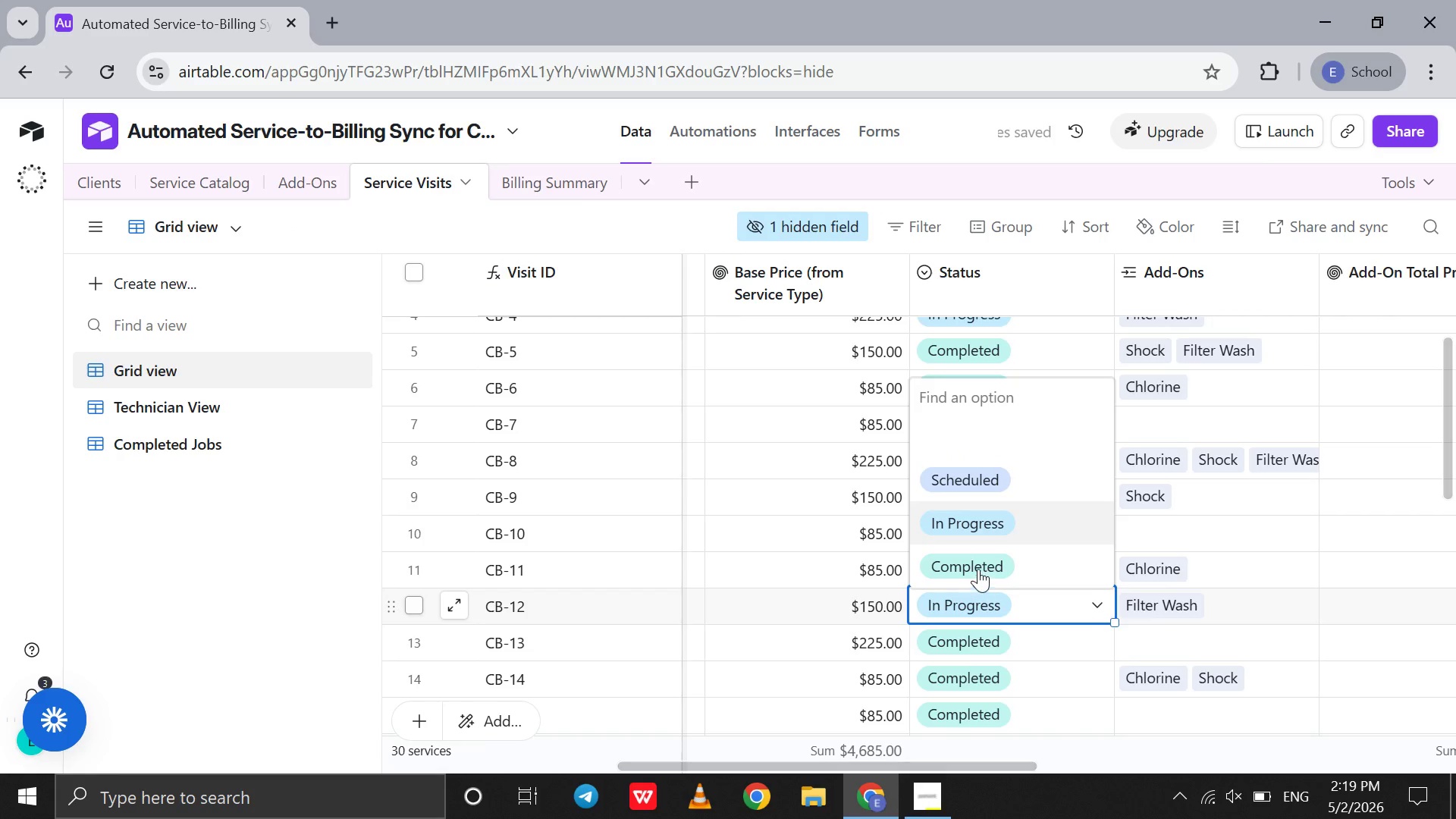 
left_click([979, 568])
 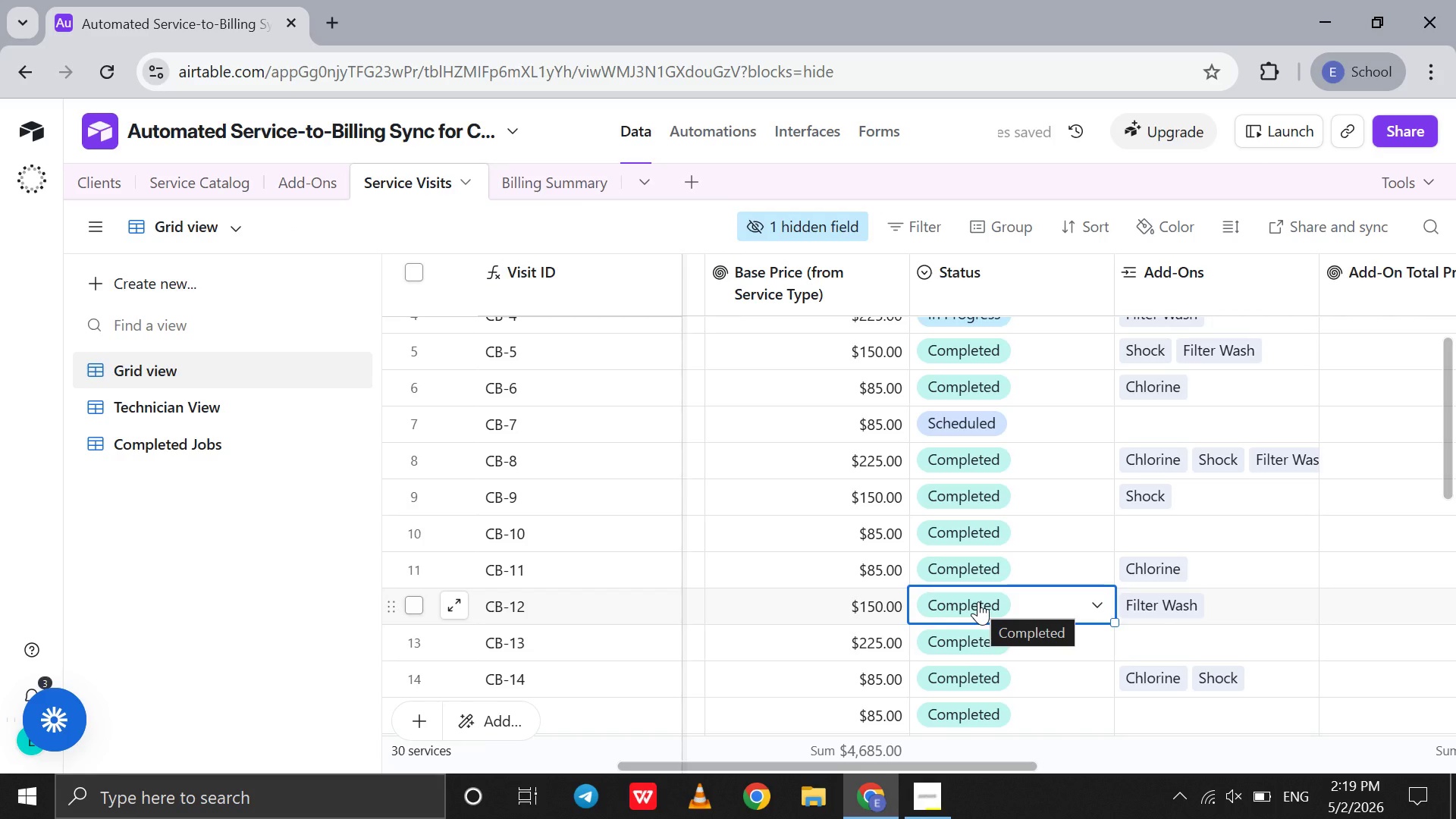 
key(Alt+Meta+PrintScreen)
 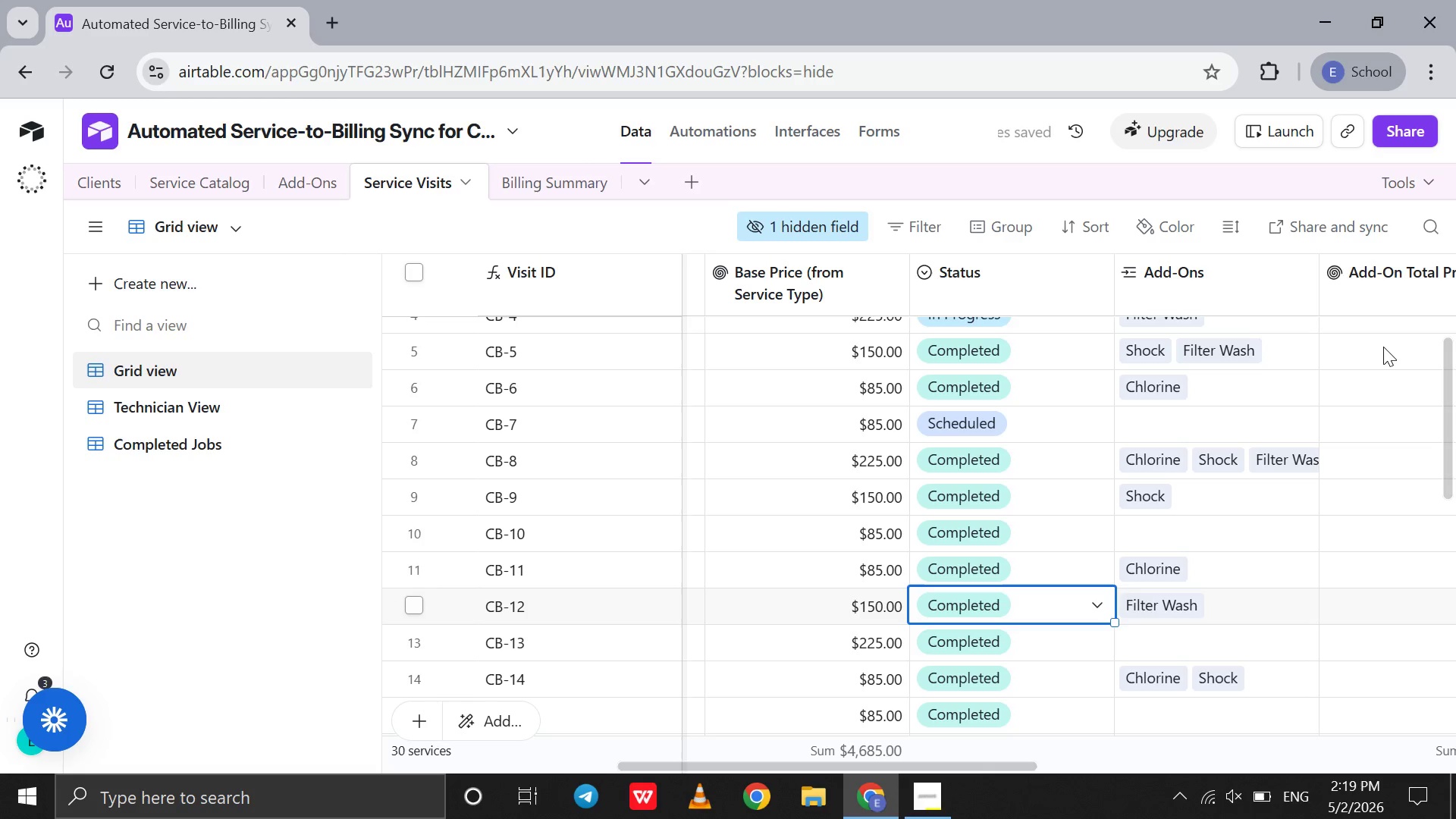 
left_click([1395, 337])
 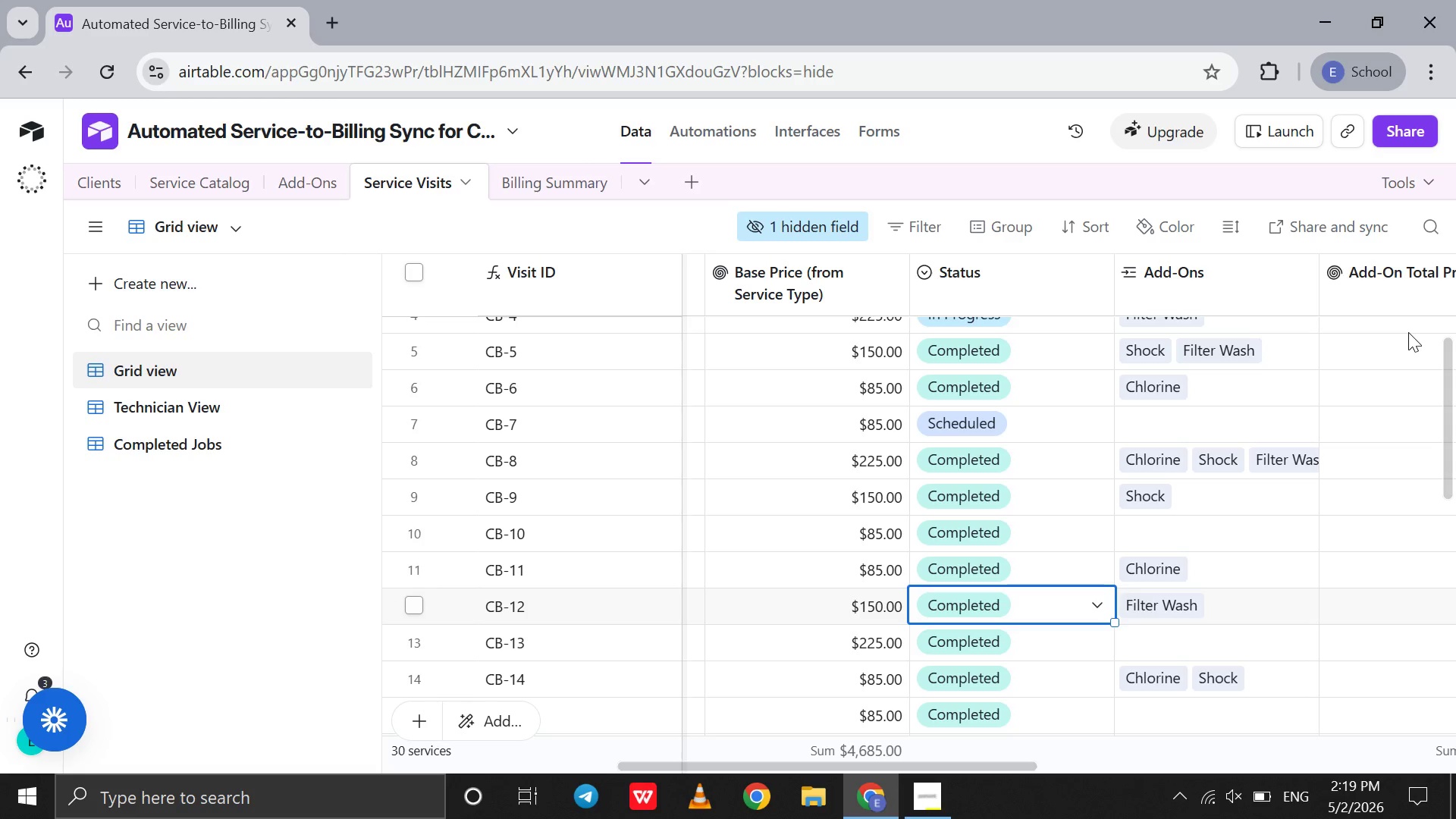 
left_click([1408, 332])
 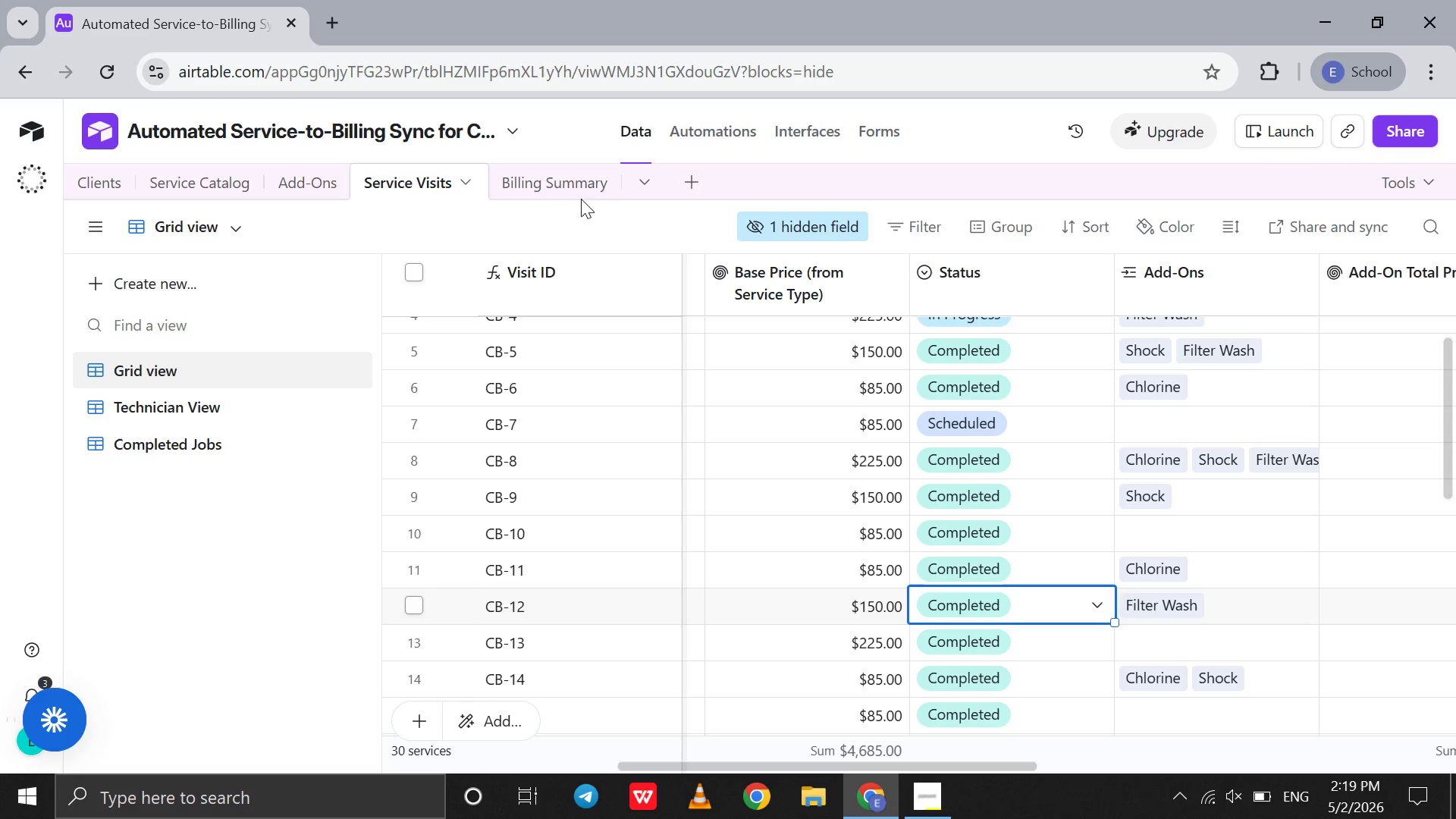 
left_click([566, 187])
 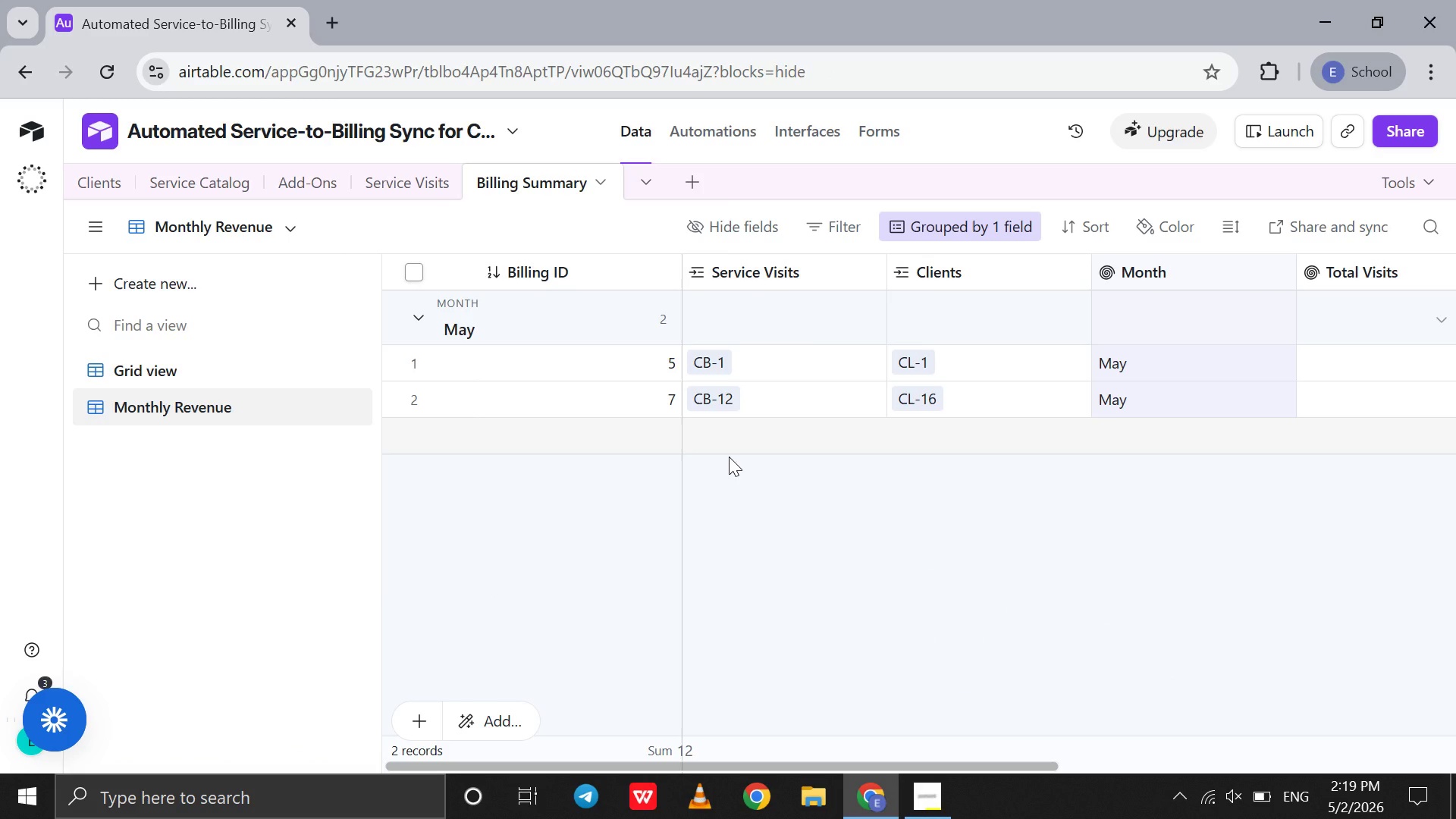 
wait(5.5)
 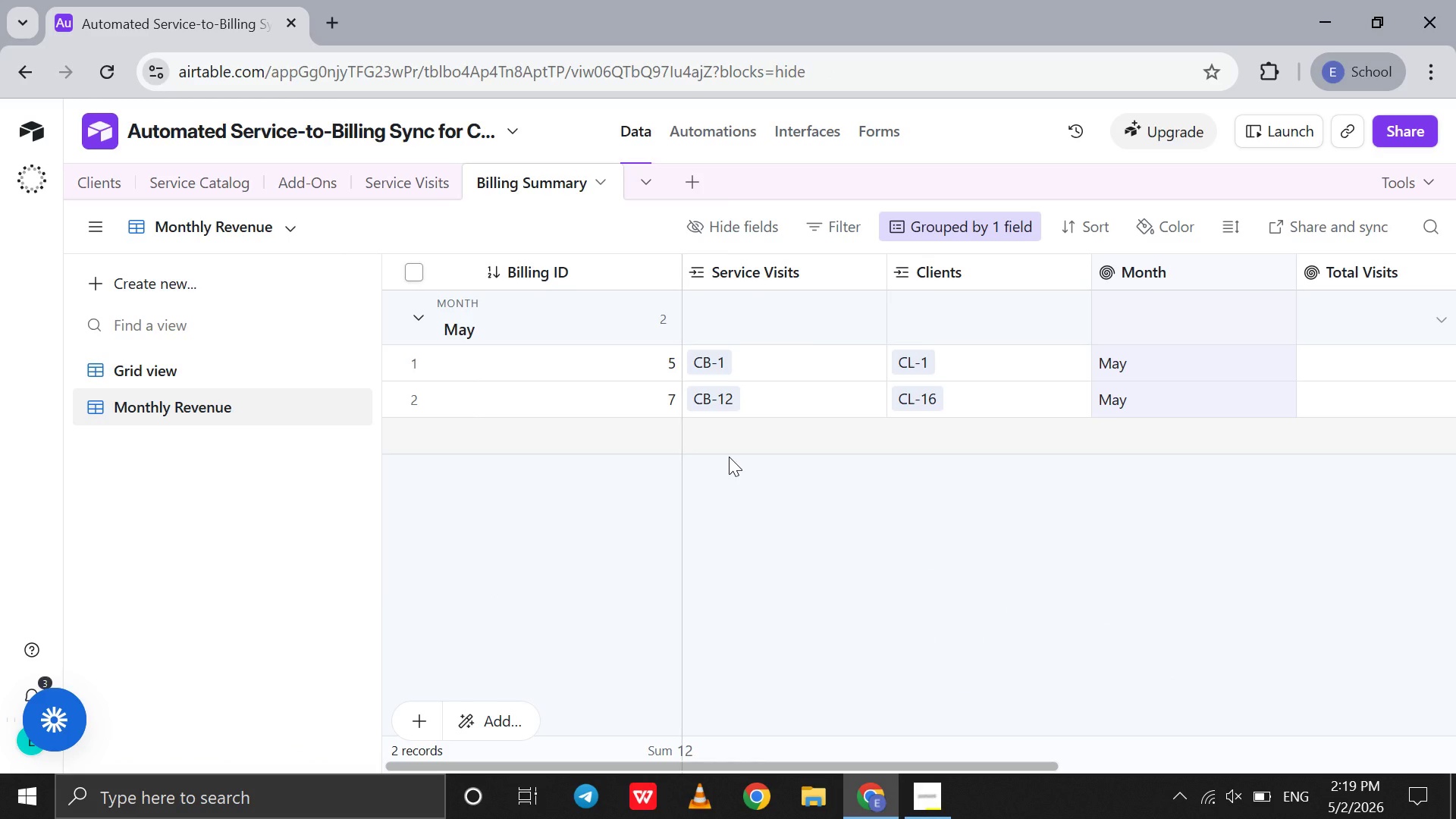 
key(Alt+Meta+PrintScreen)
 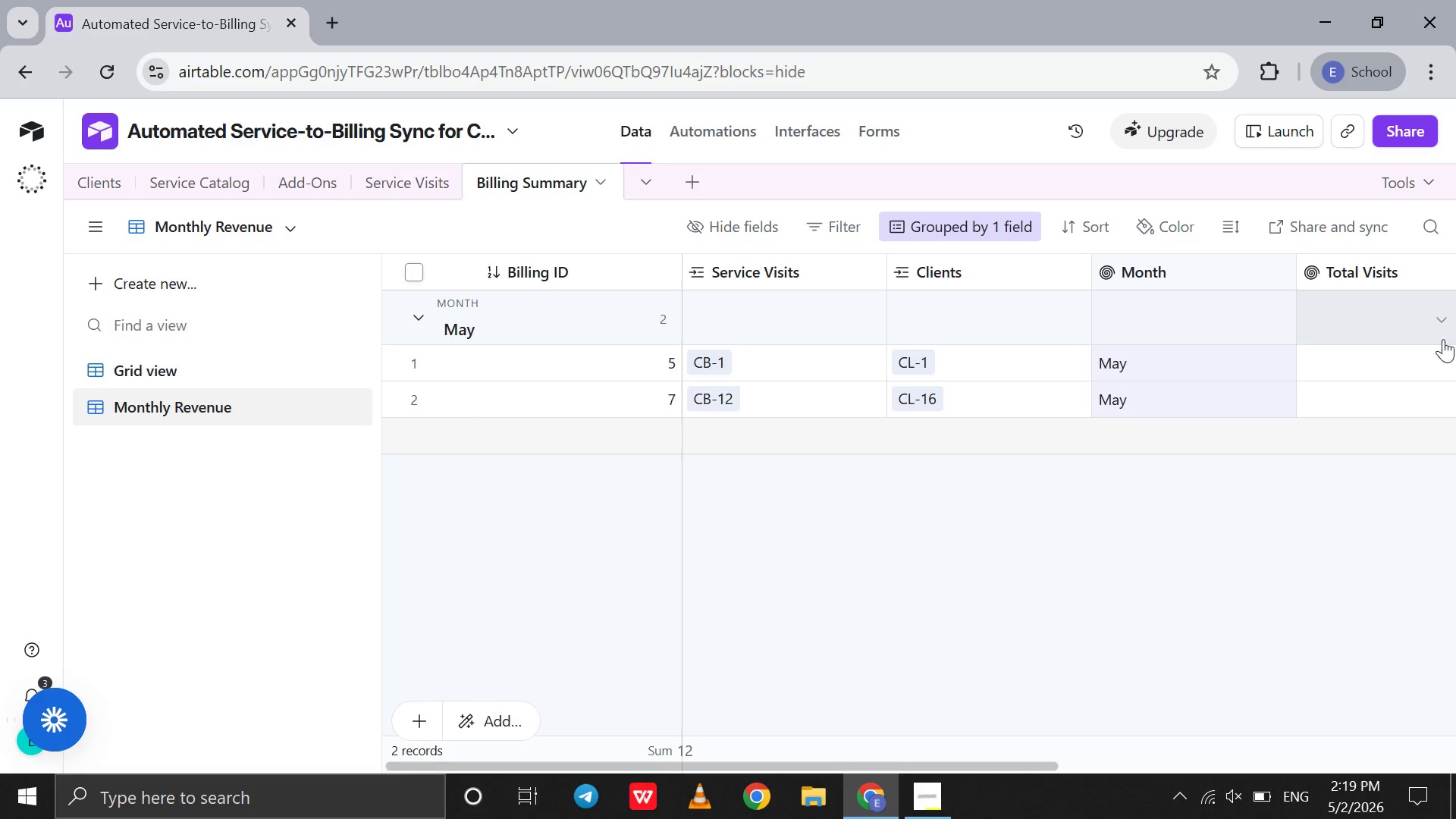 
left_click([1414, 333])
 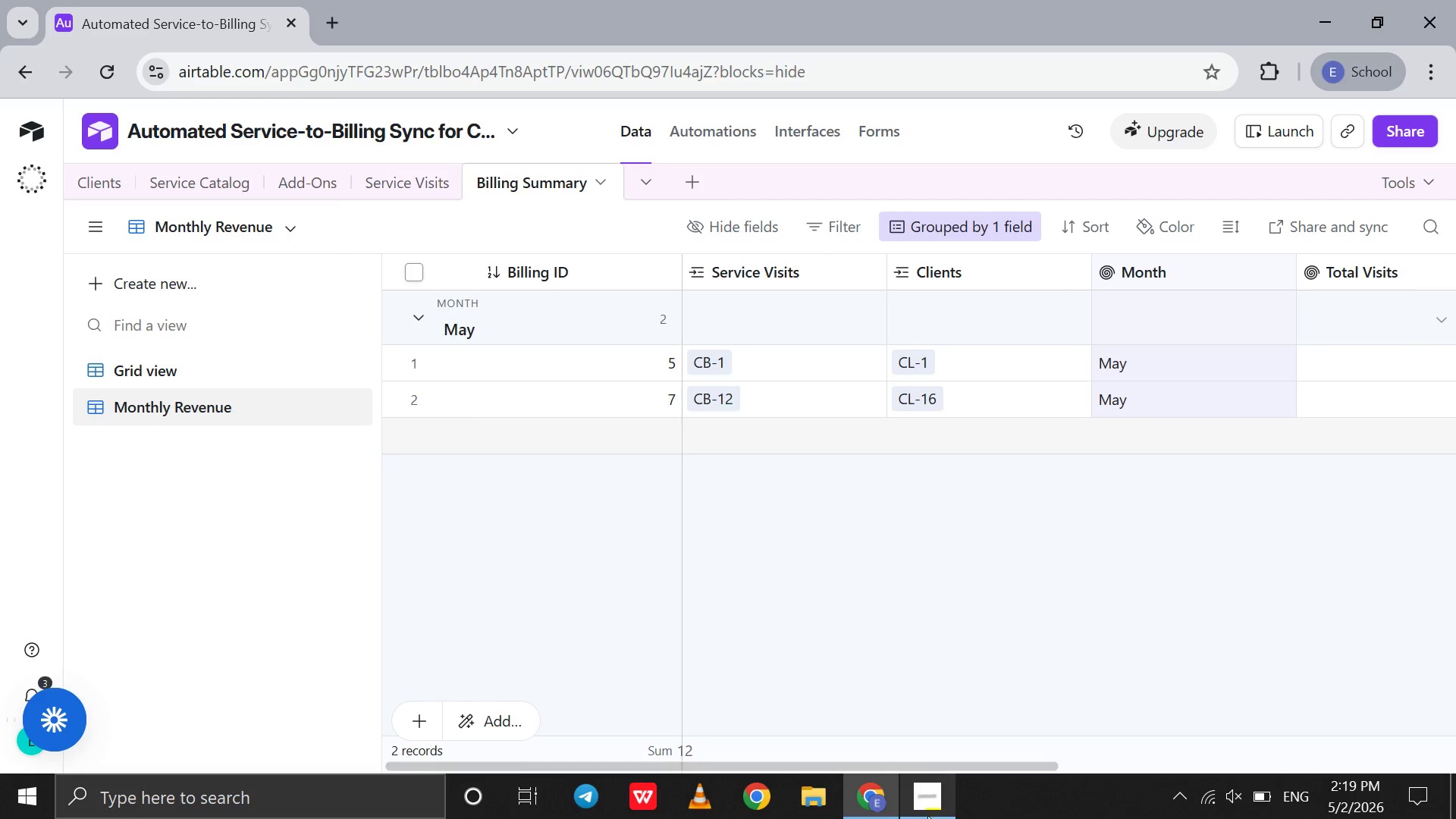 